 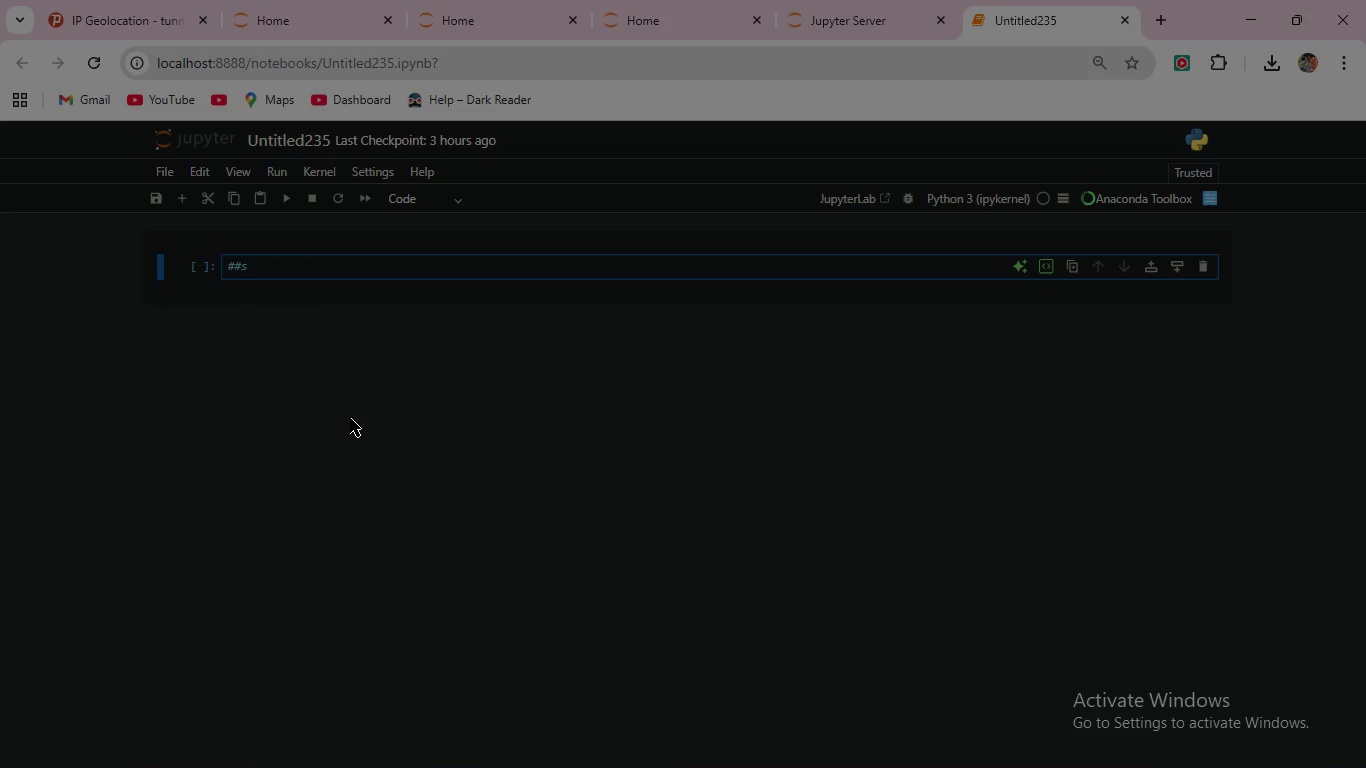 
hold_key(key=ShiftLeft, duration=0.84)
 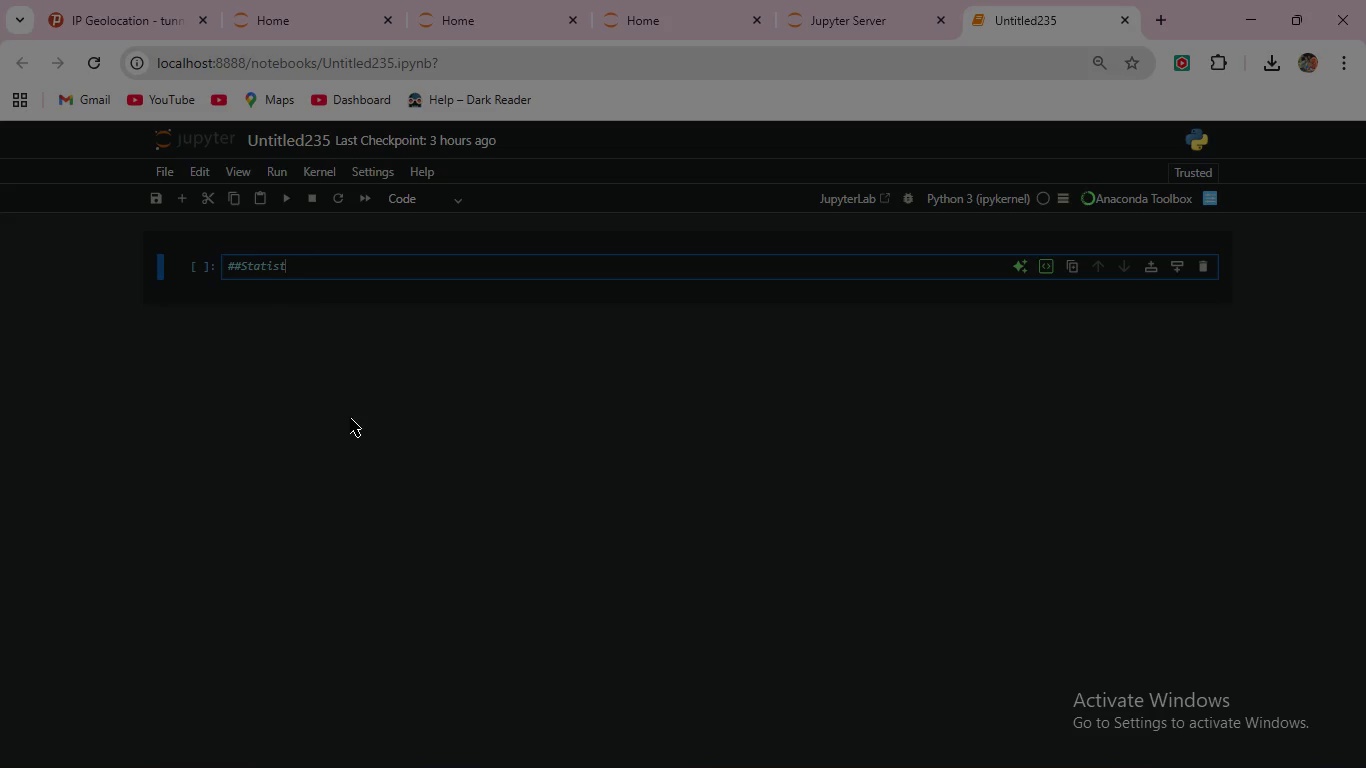 
wait(10.16)
 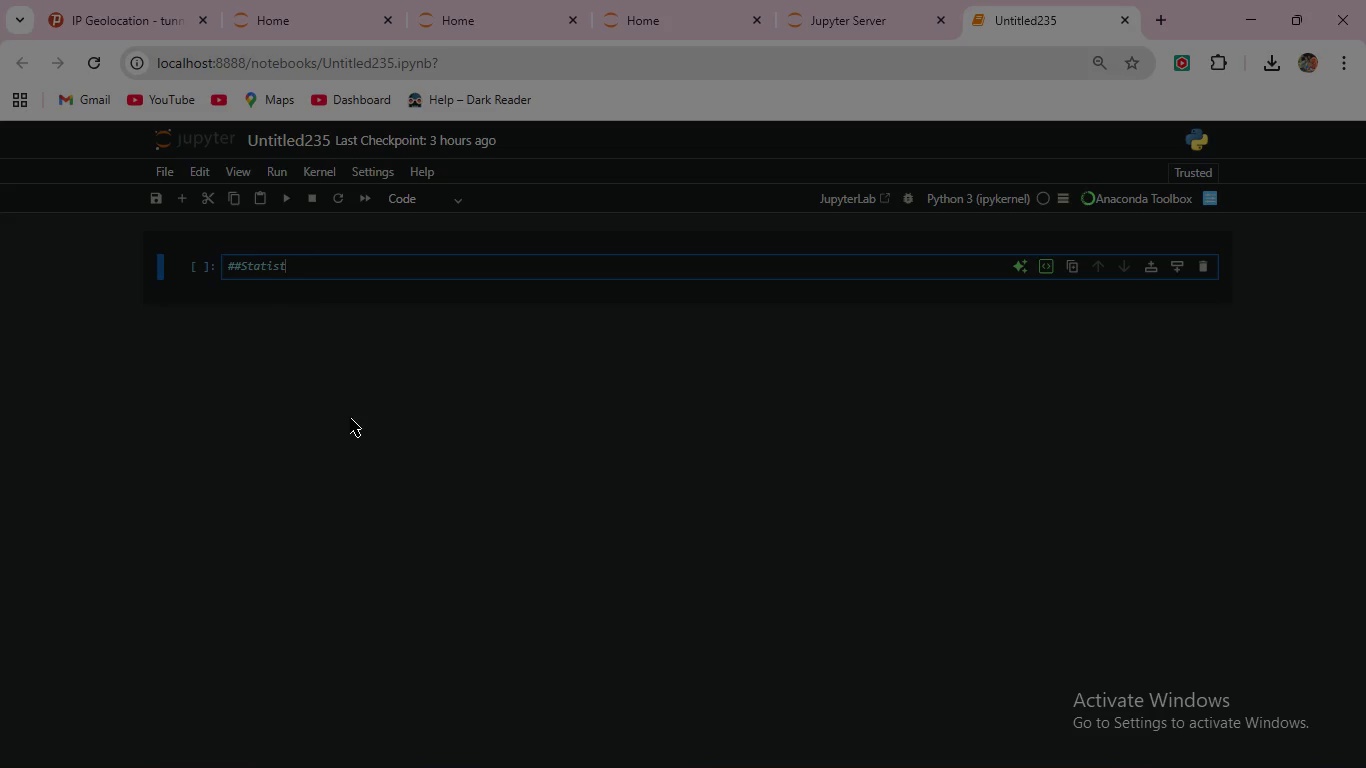 
hold_key(key=ShiftRight, duration=0.66)
 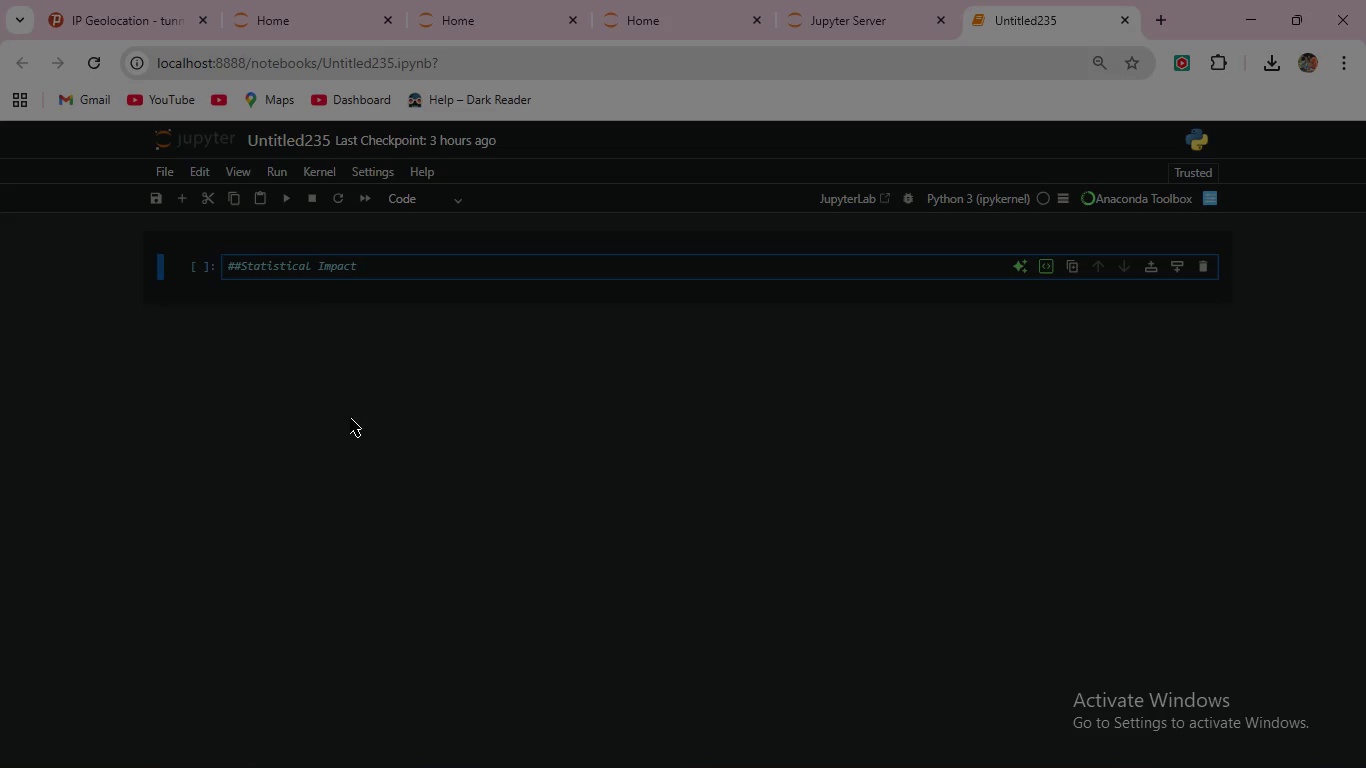 
wait(5.25)
 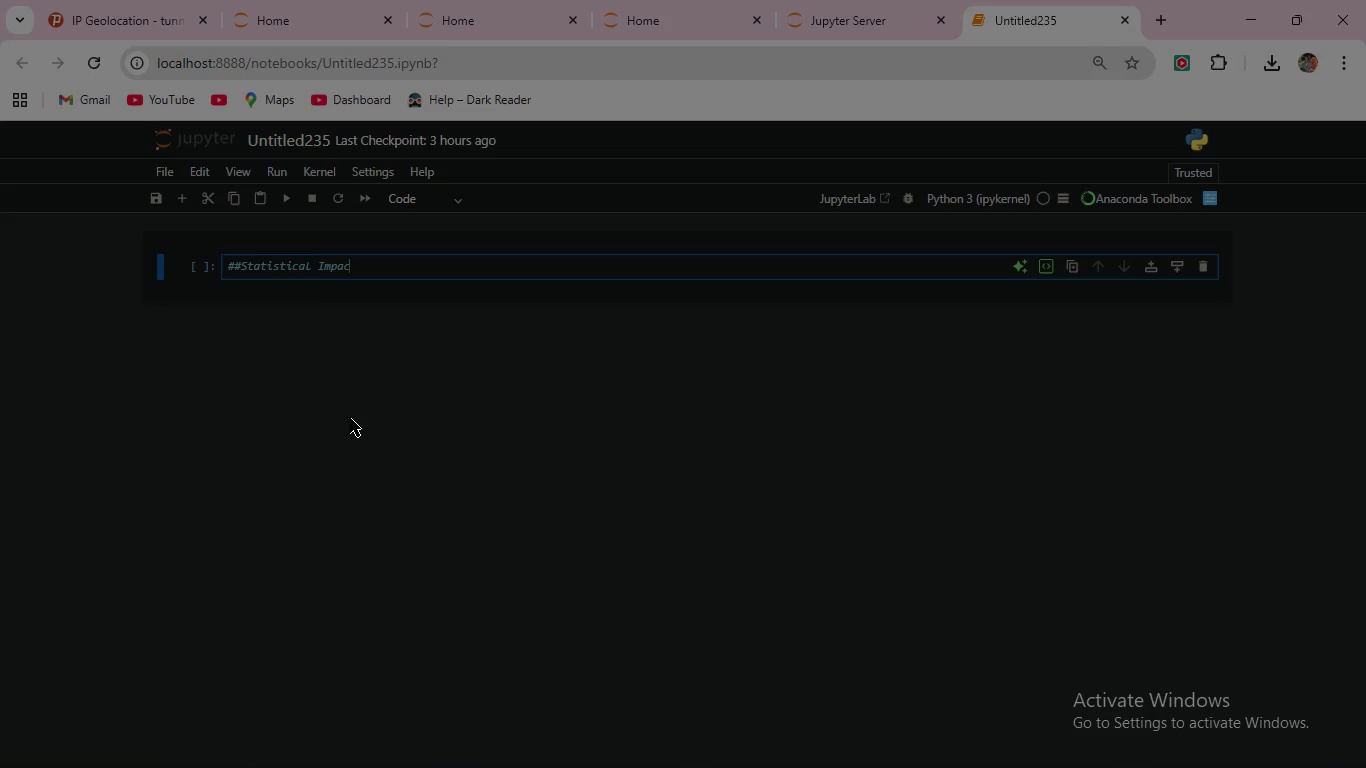 
hold_key(key=ShiftLeft, duration=0.33)
 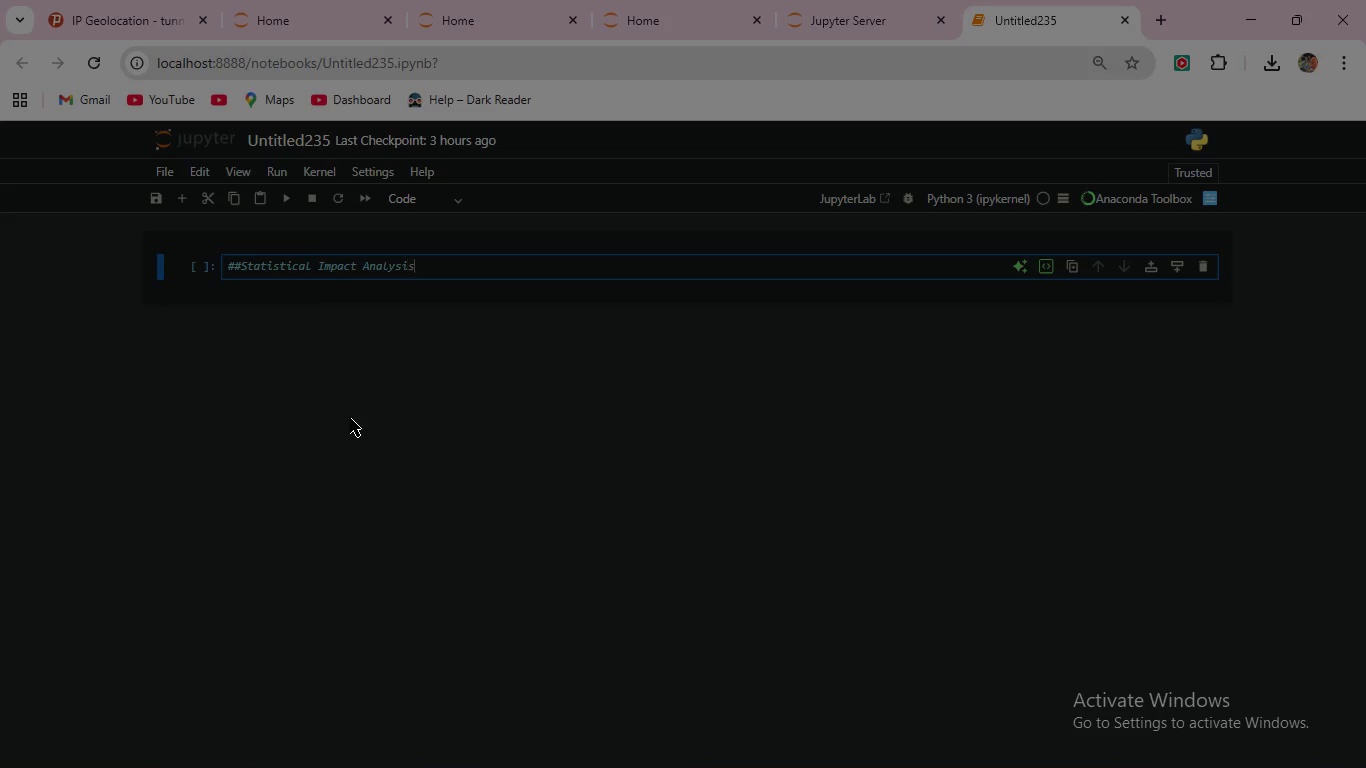 
wait(8.72)
 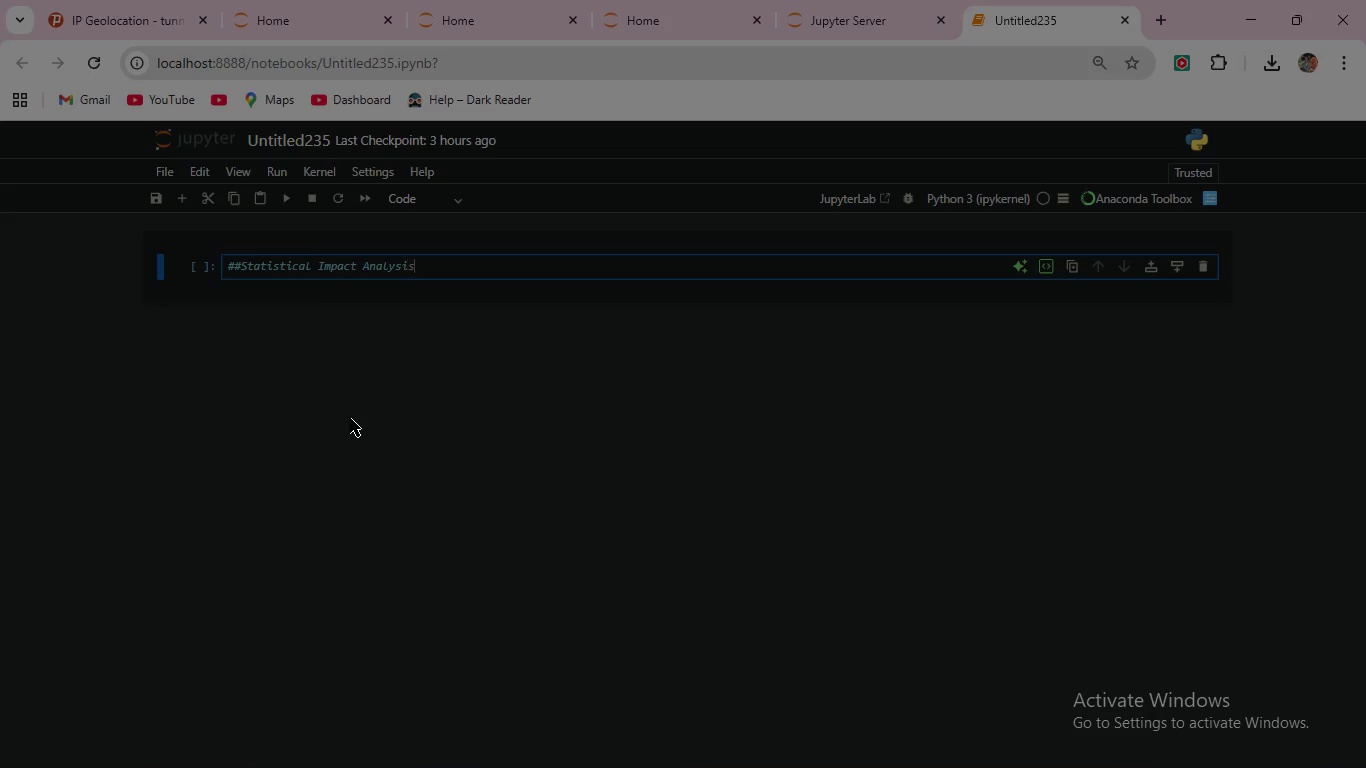 
hold_key(key=ShiftLeft, duration=0.53)
 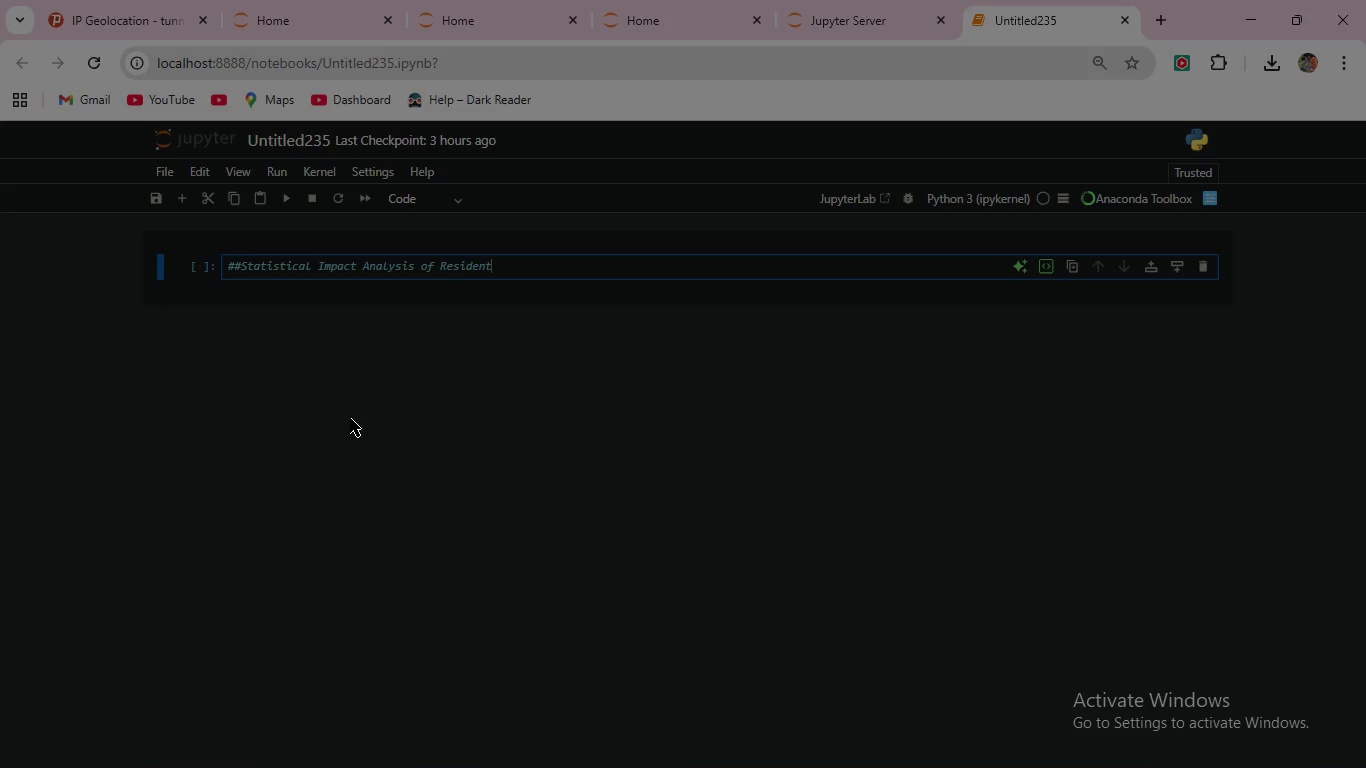 
wait(10.83)
 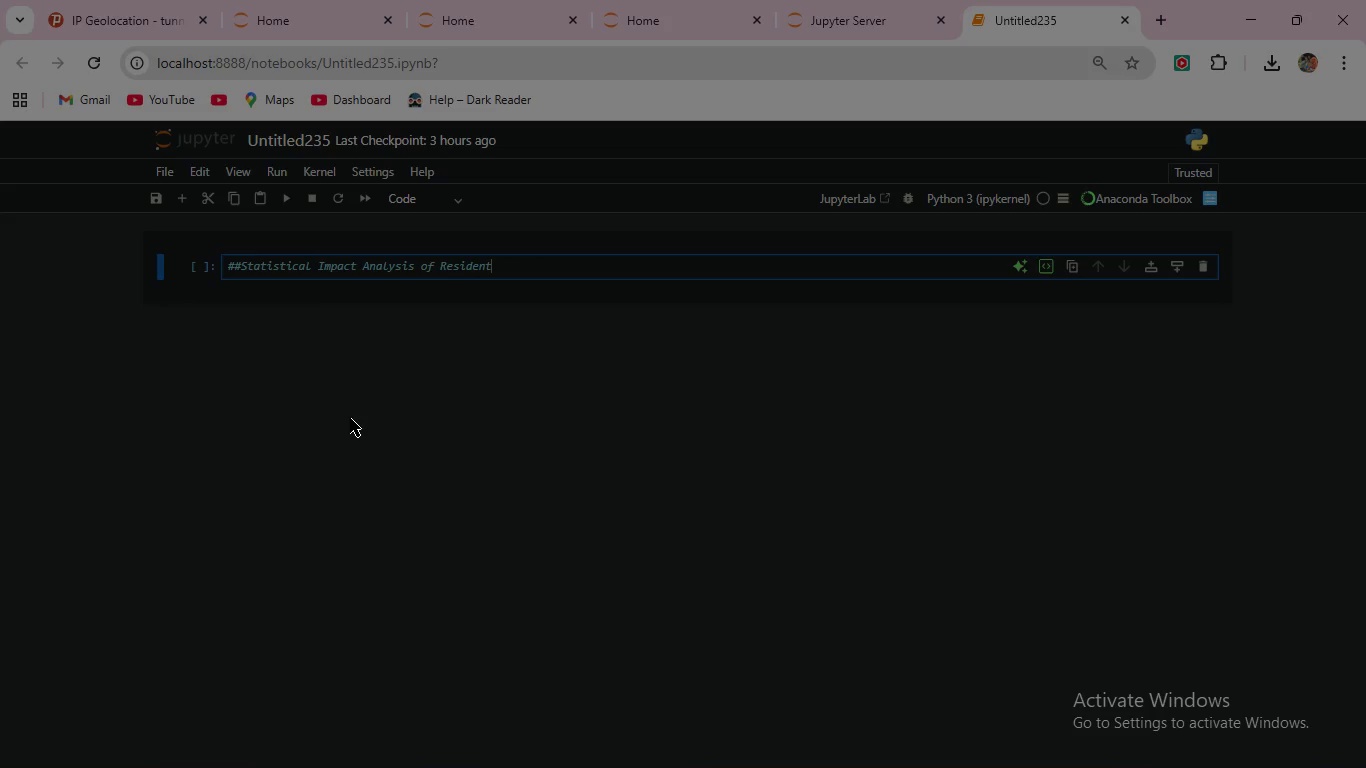 
hold_key(key=ShiftRight, duration=1.5)
 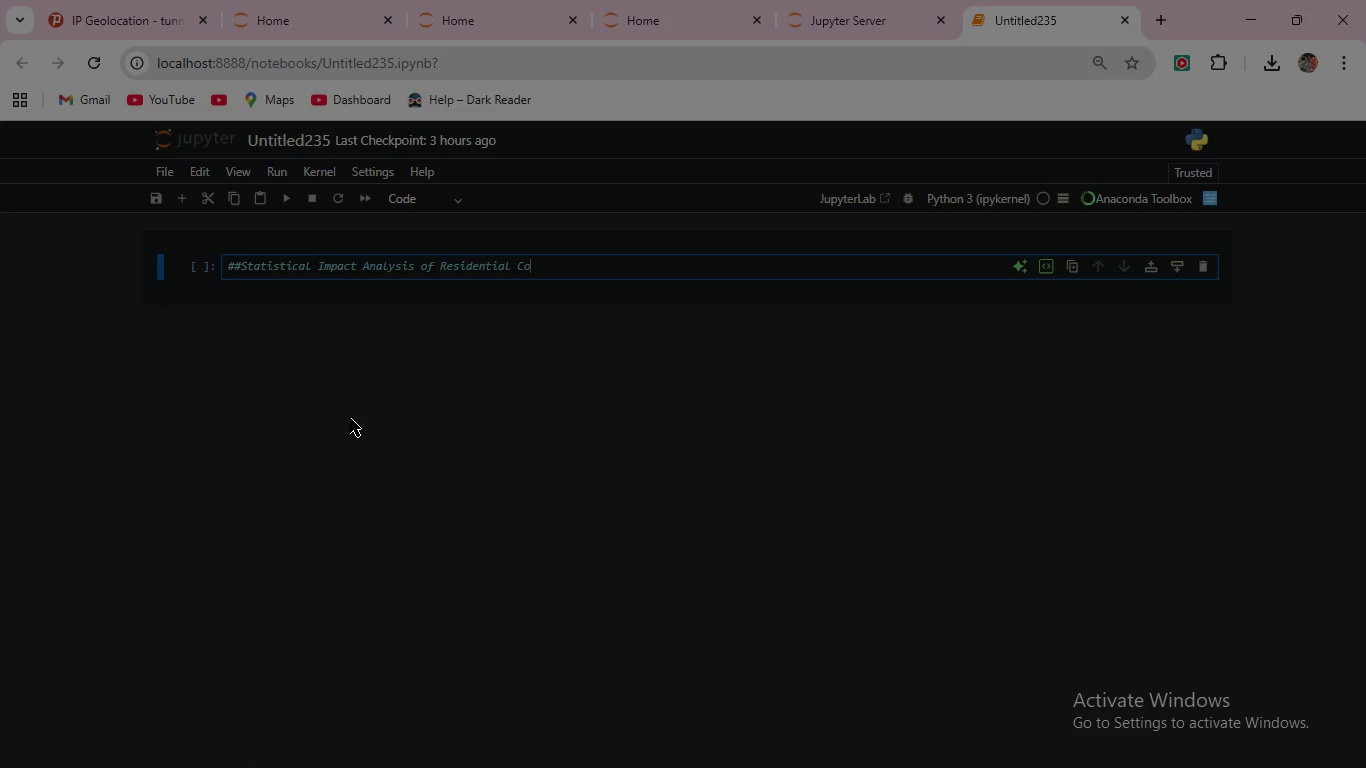 
hold_key(key=ShiftRight, duration=0.66)
 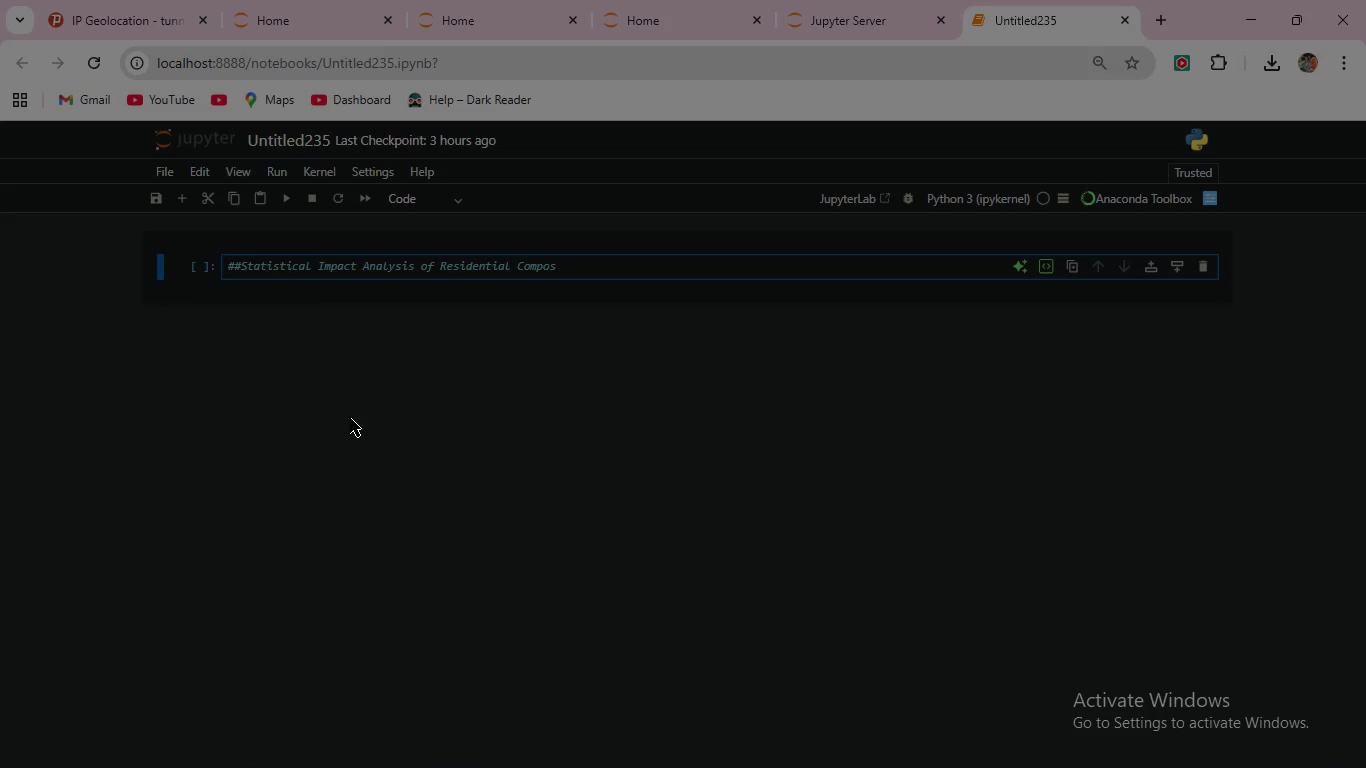 
wait(38.09)
 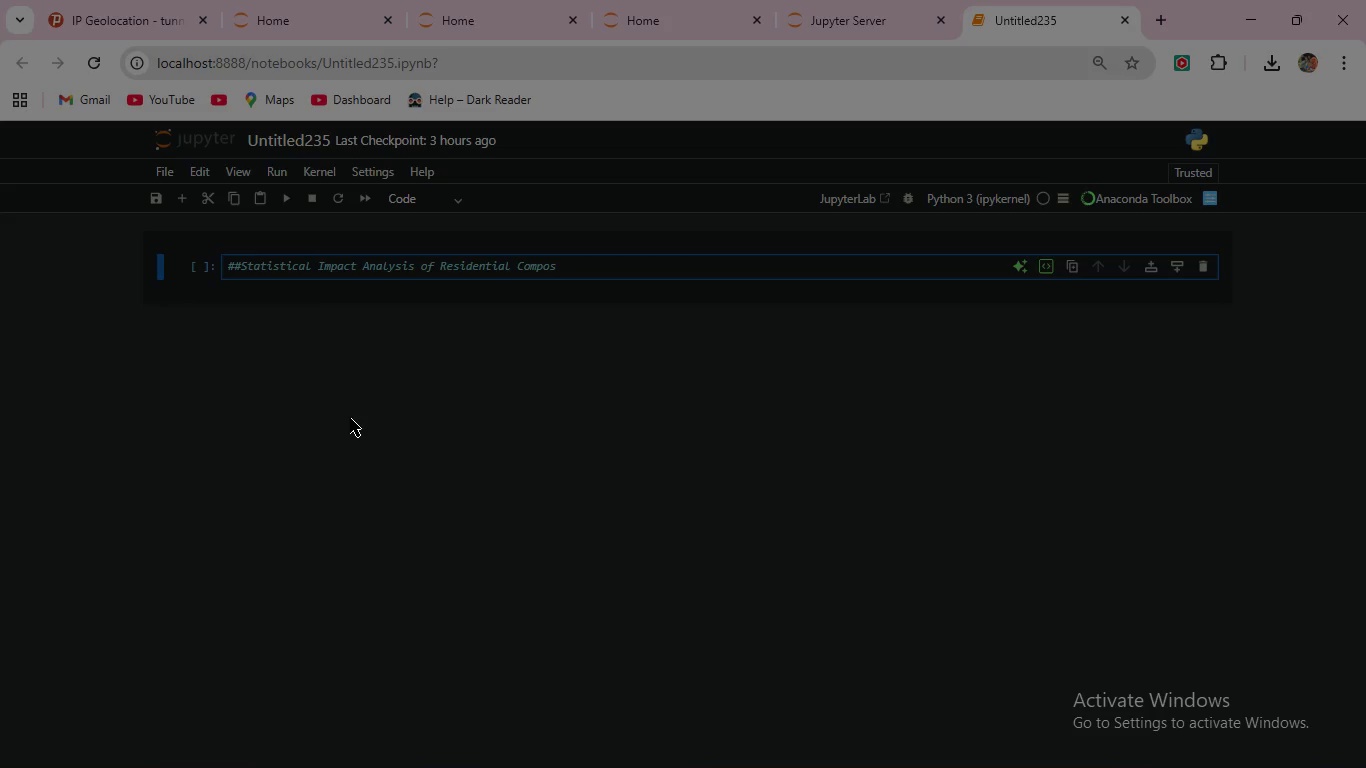 
key(Backspace)
key(Backspace)
key(Backspace)
key(Backspace)
key(Backspace)
key(Backspace)
type(Composting Incentives)
 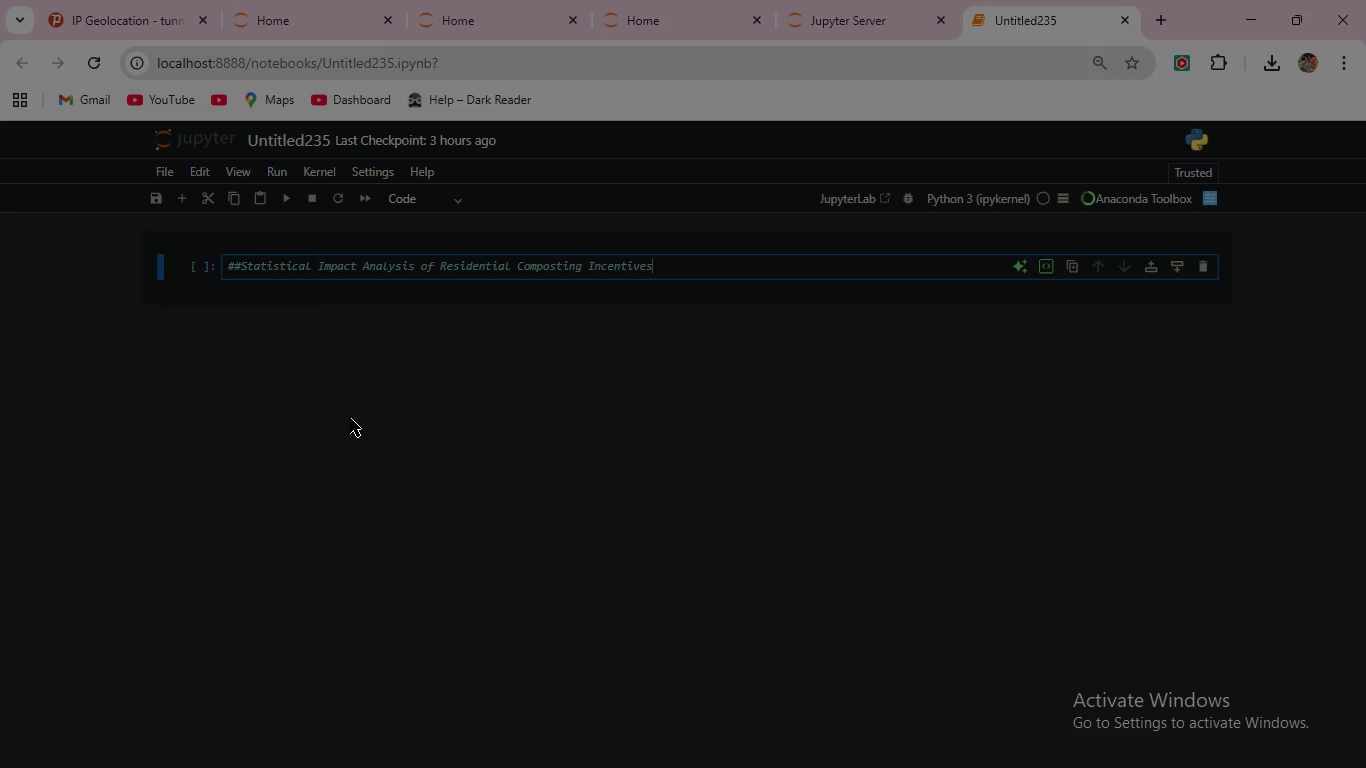 
wait(6.42)
 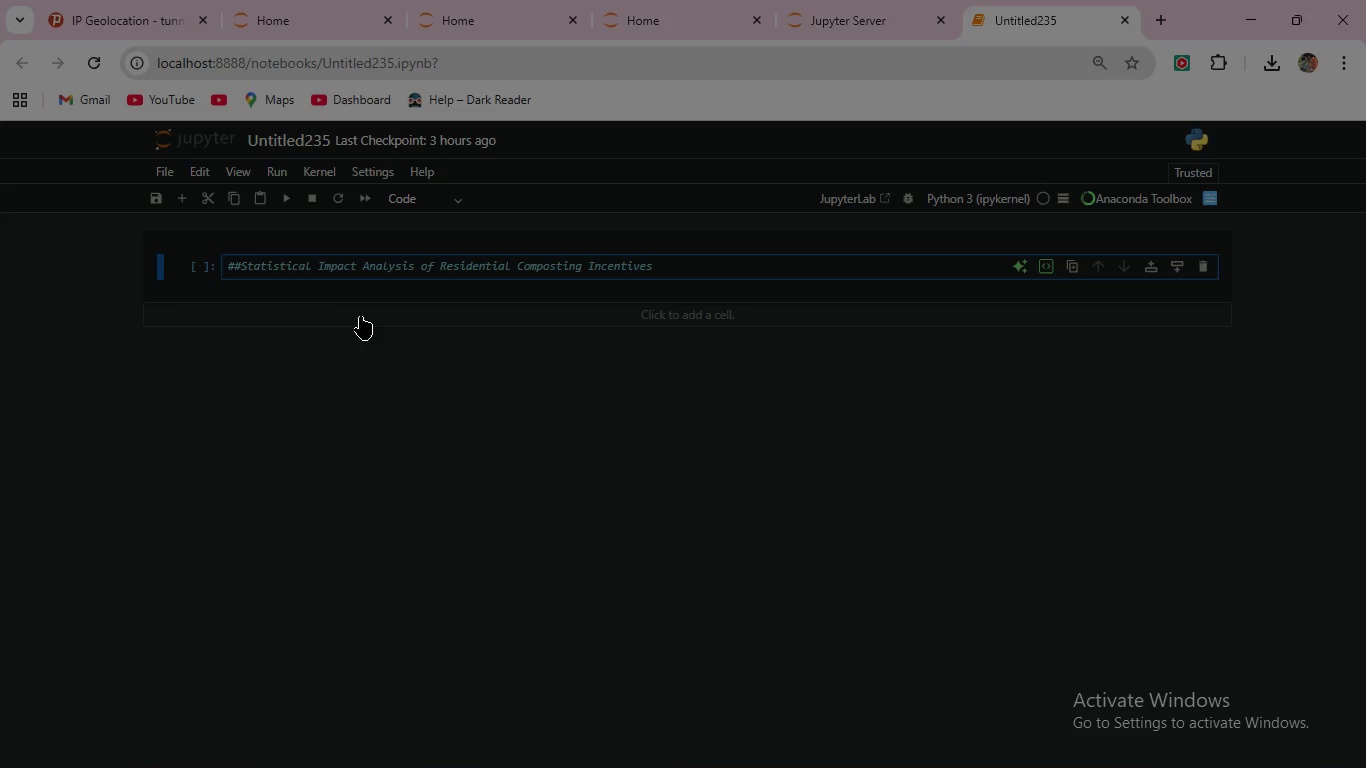 
left_click([409, 200])
 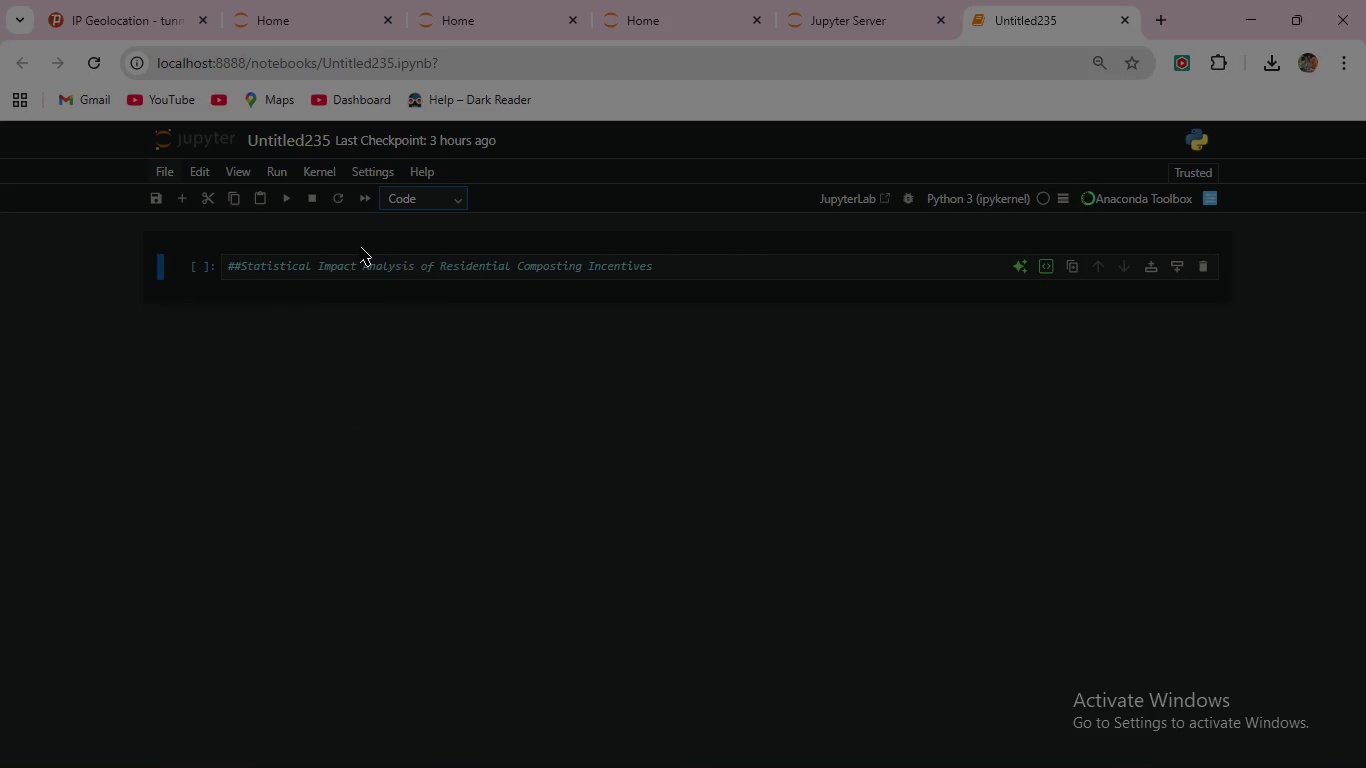 
left_click([428, 264])
 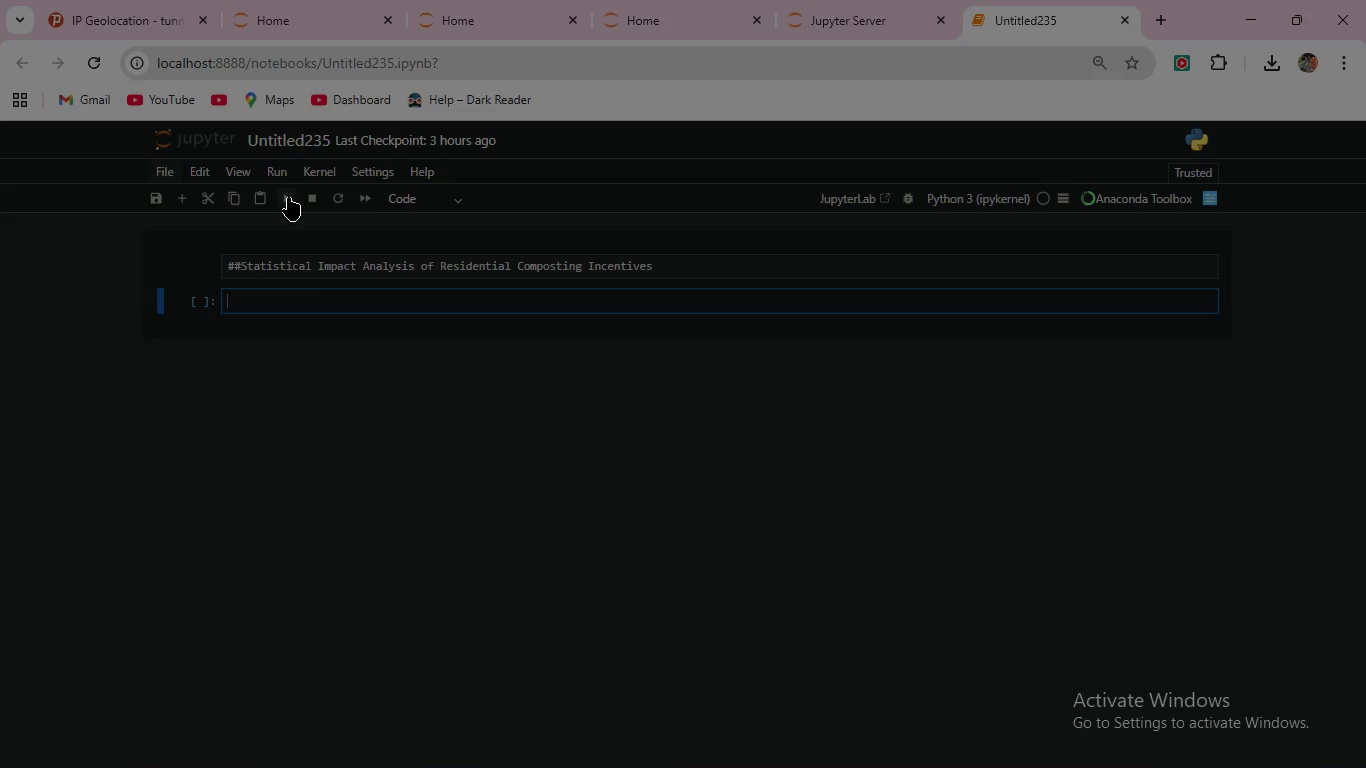 
left_click([288, 197])
 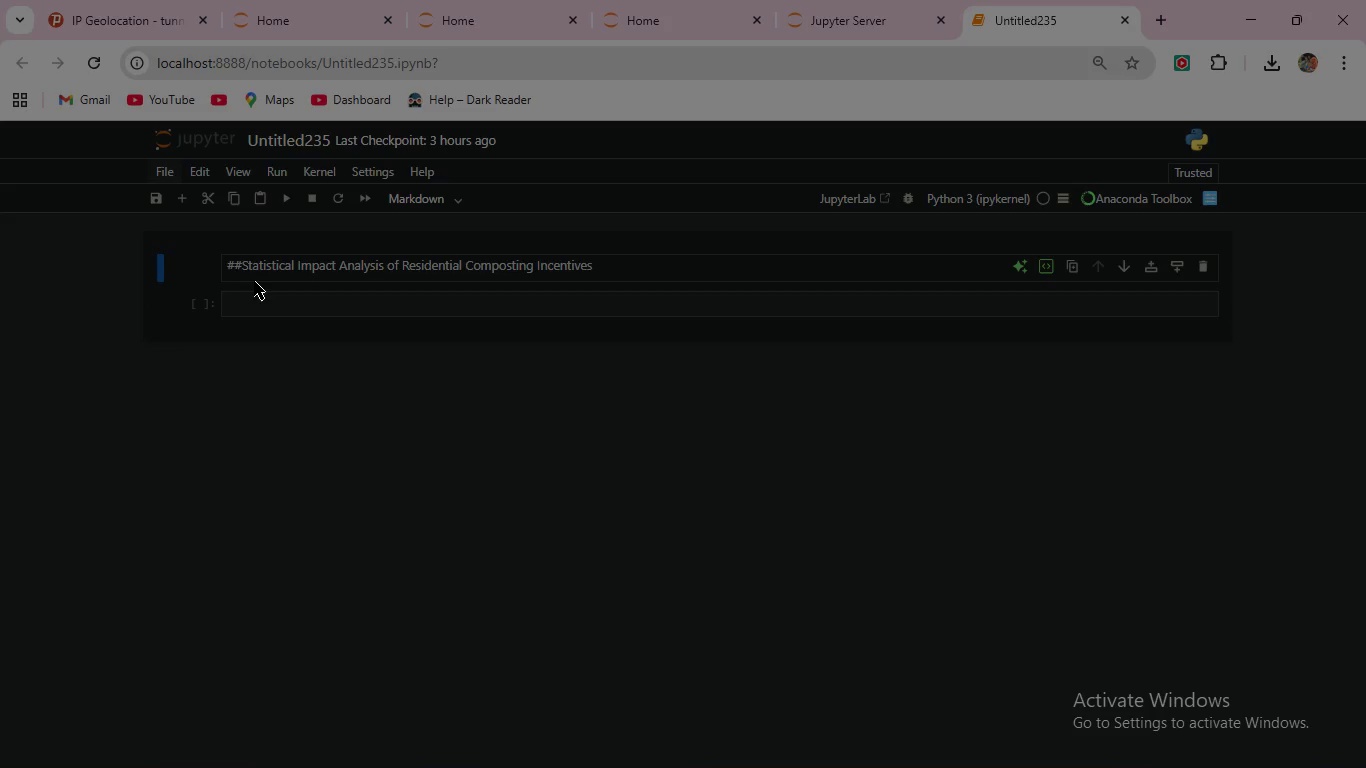 
left_click([247, 262])
 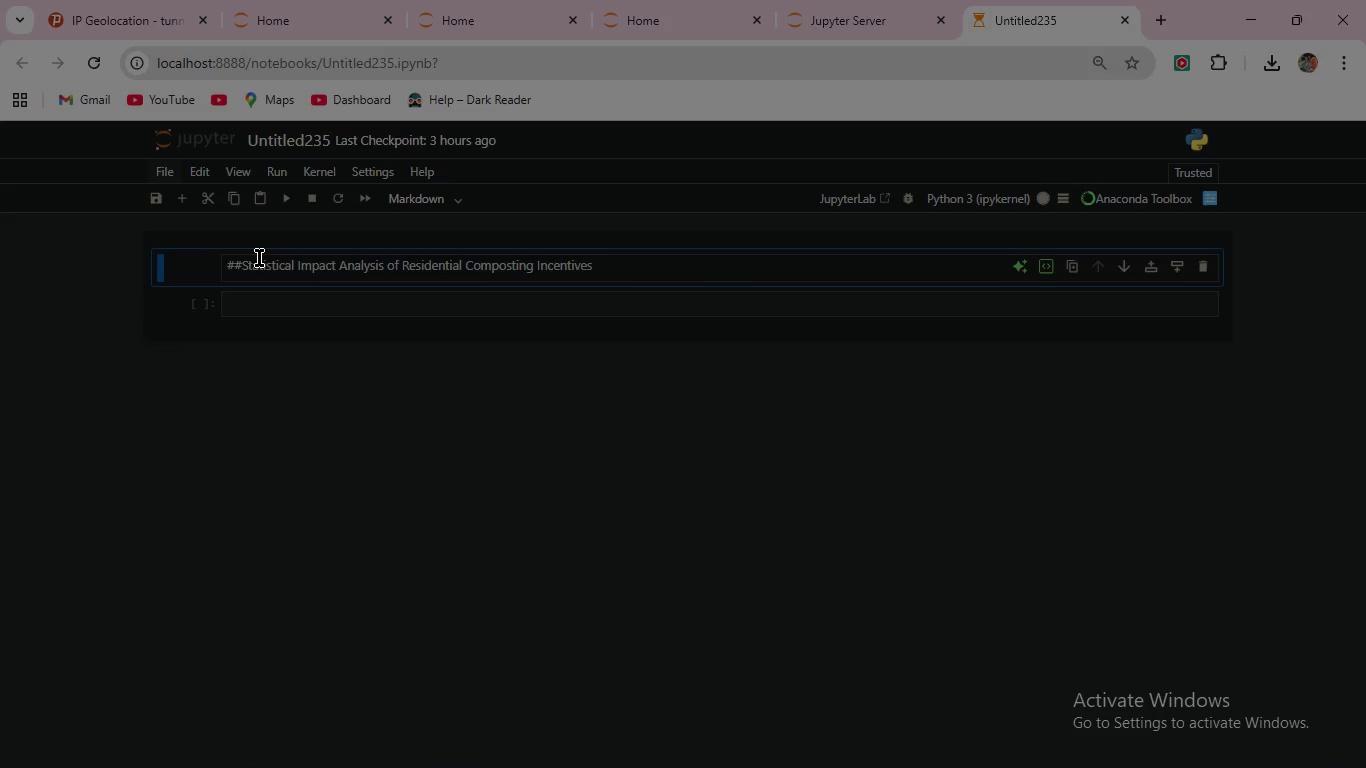 
key(ArrowLeft)
 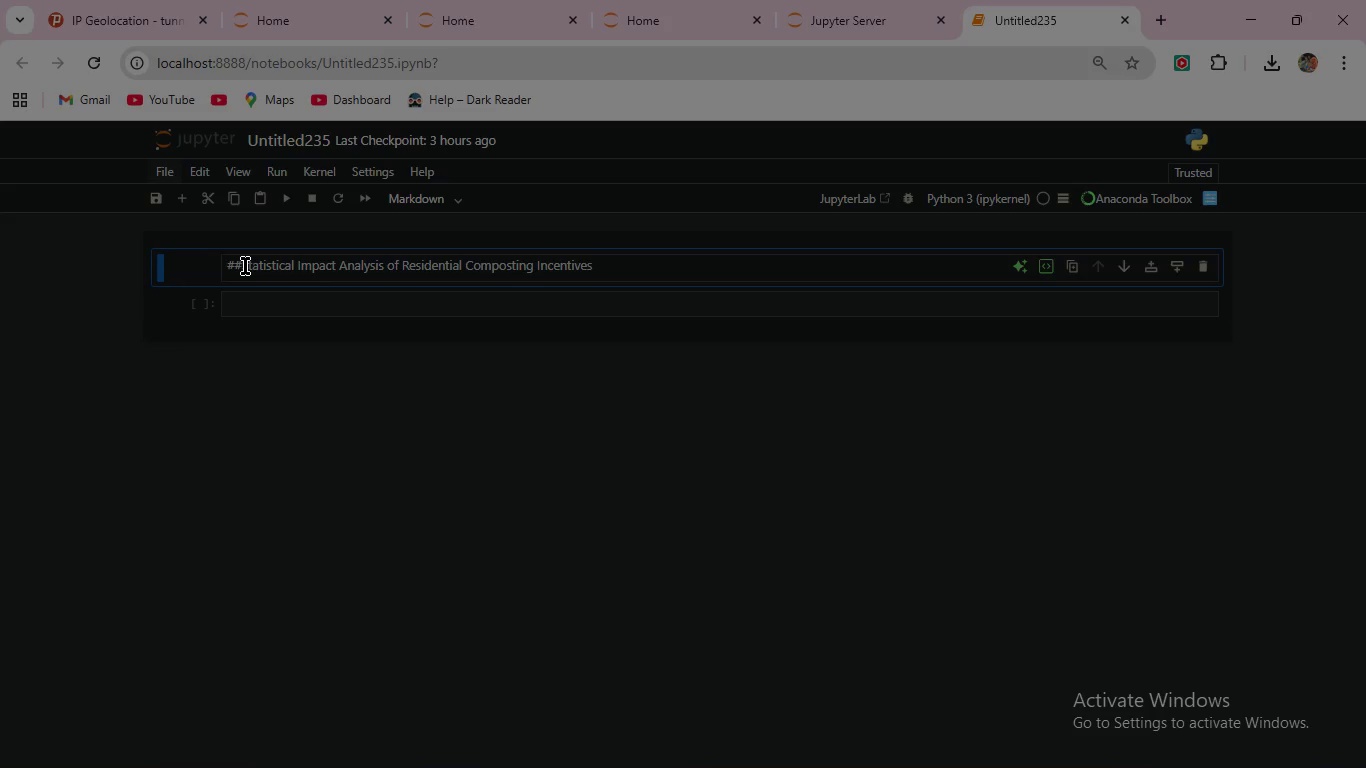 
left_click([245, 266])
 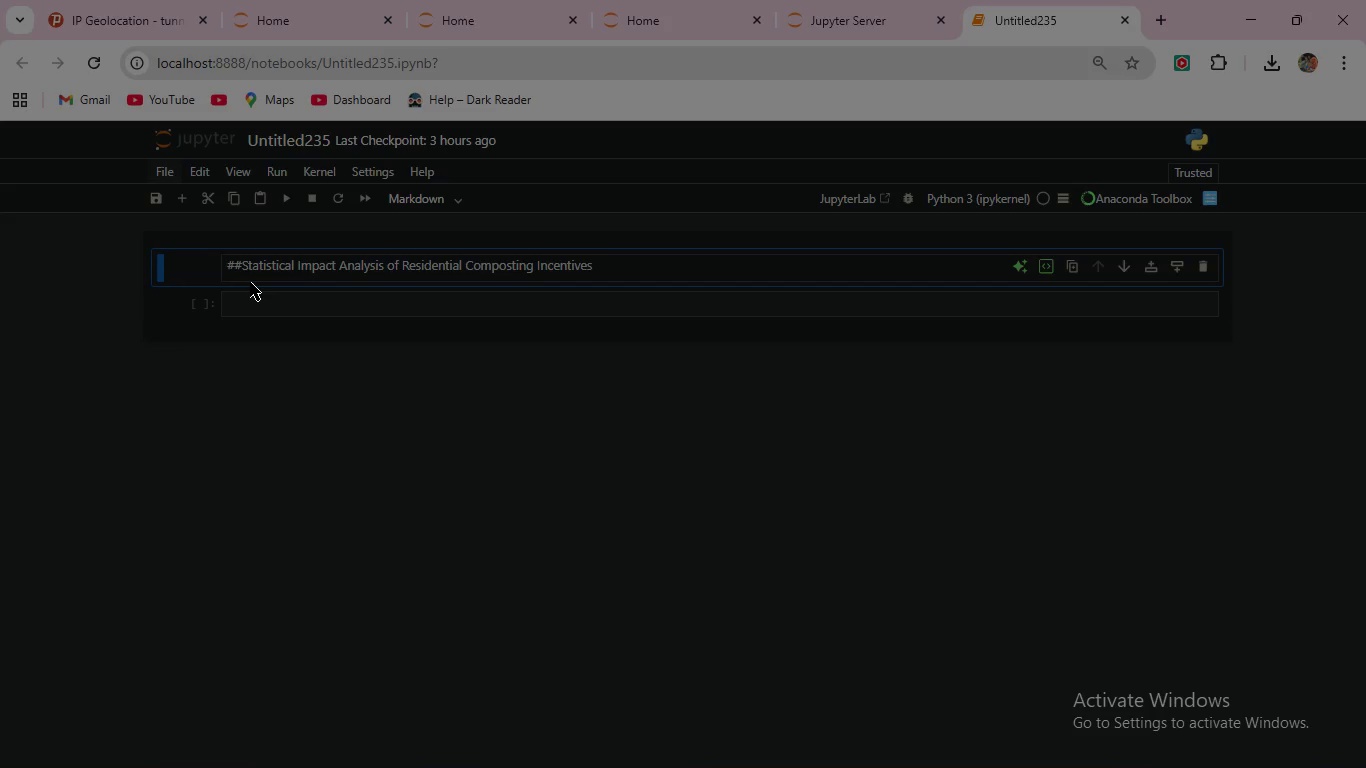 
key(Space)
 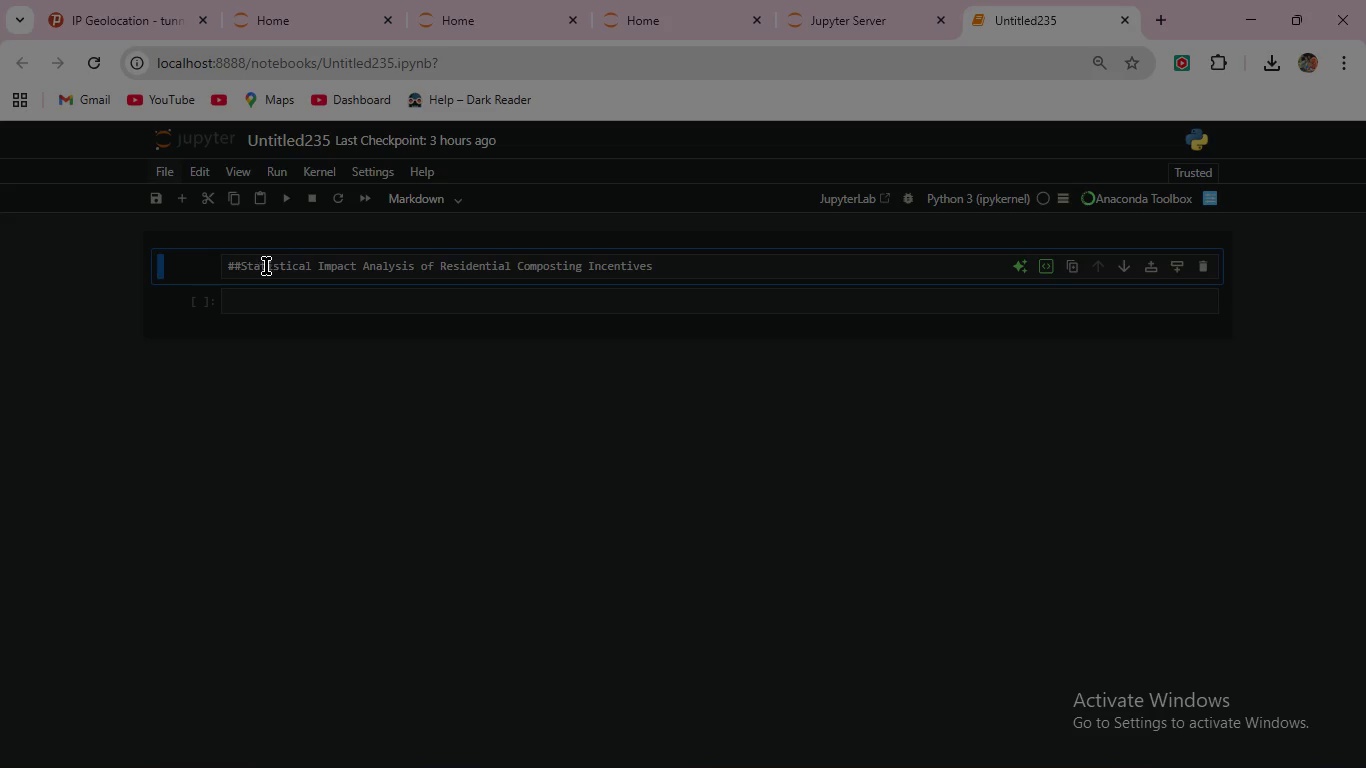 
left_click([270, 267])
 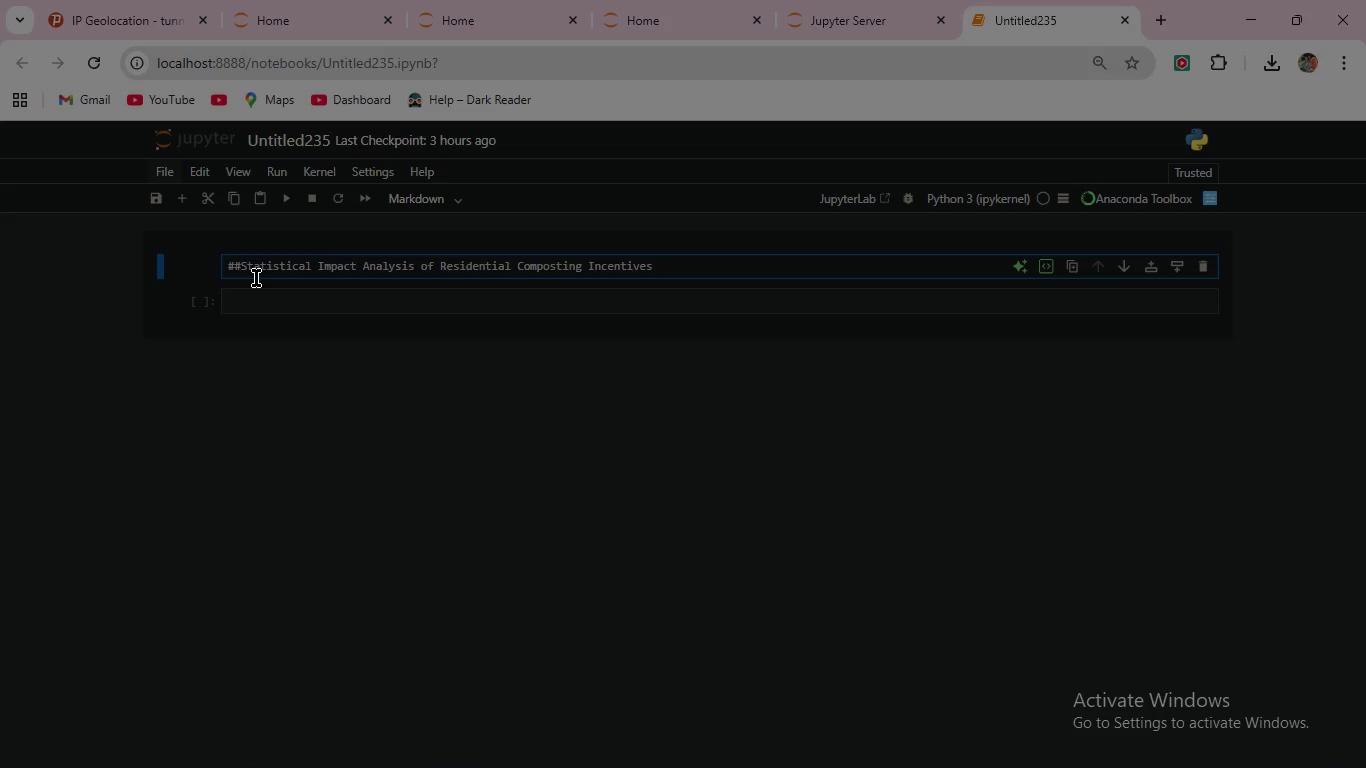 
left_click([242, 267])
 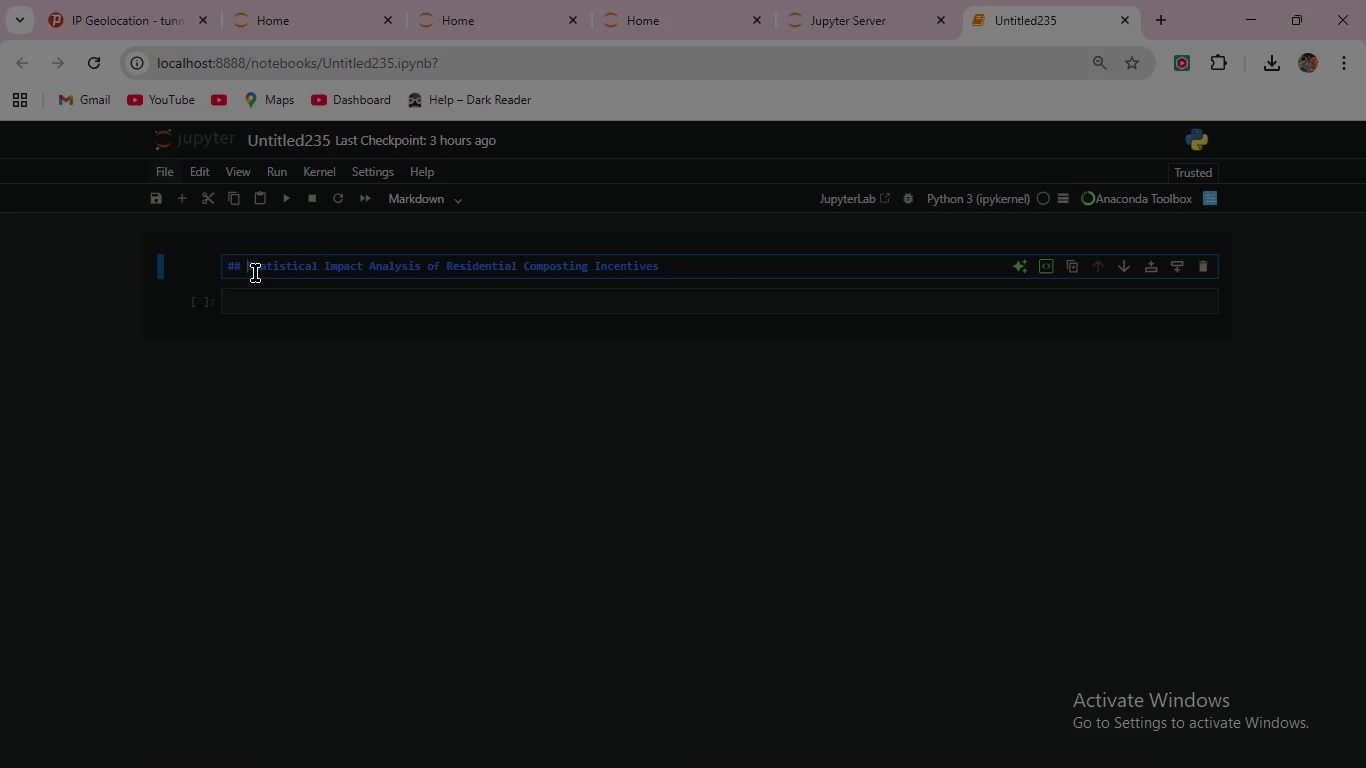 
key(Space)
 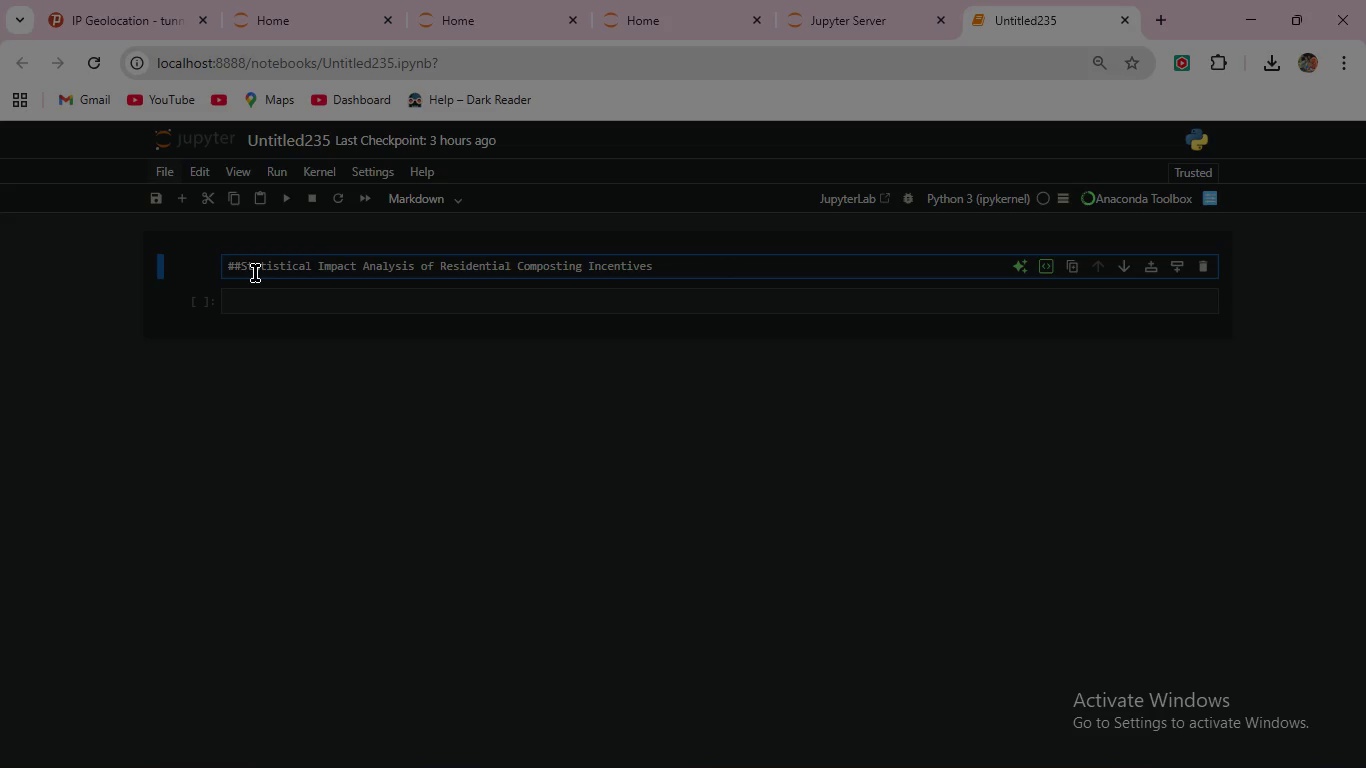 
key(Backspace)
 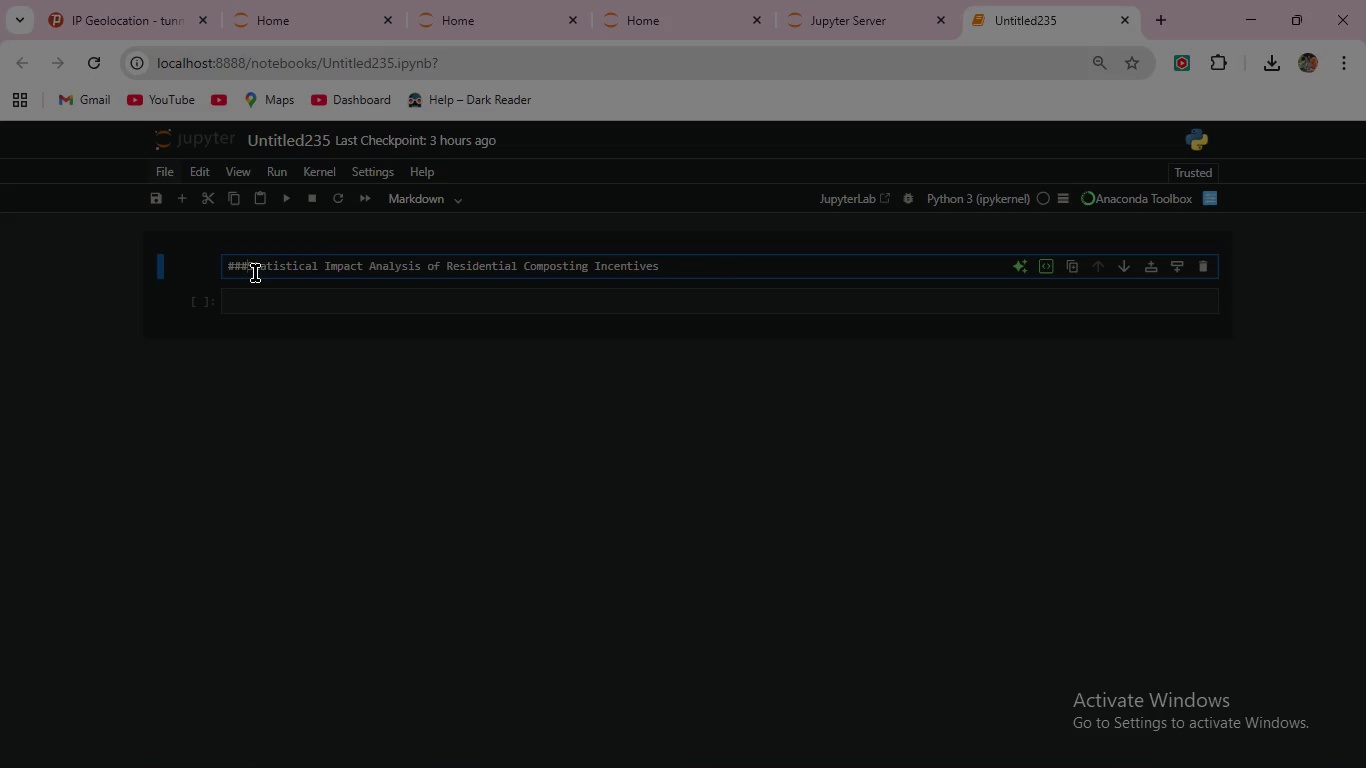 
key(Shift+3)
 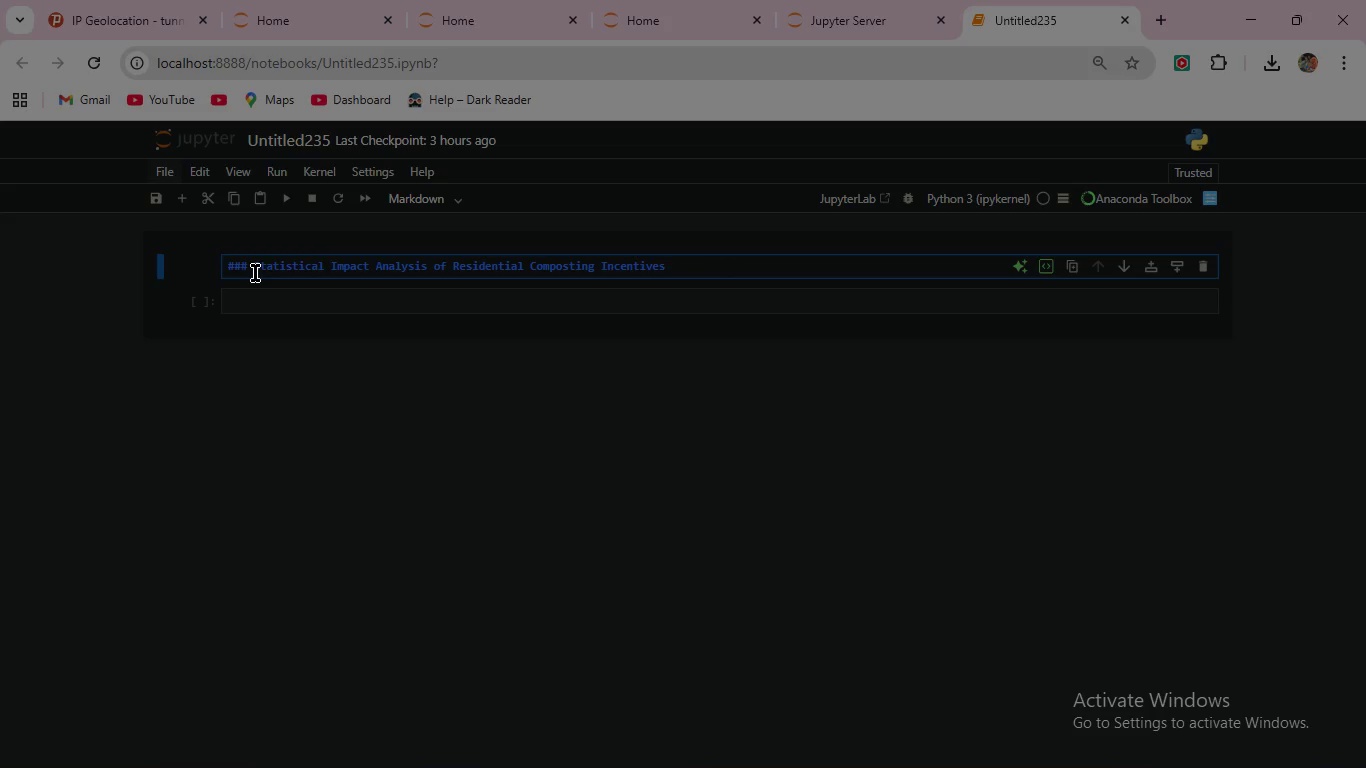 
key(Space)
 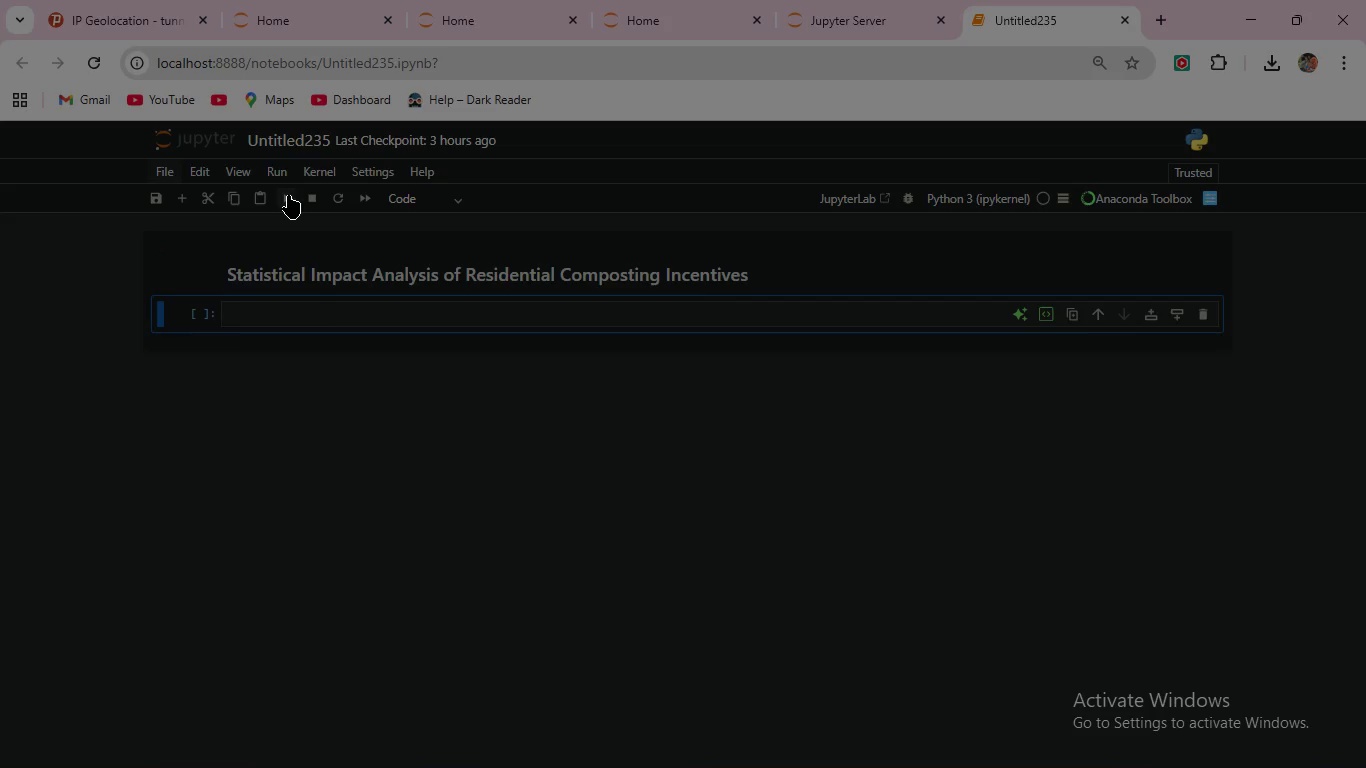 
left_click([288, 195])
 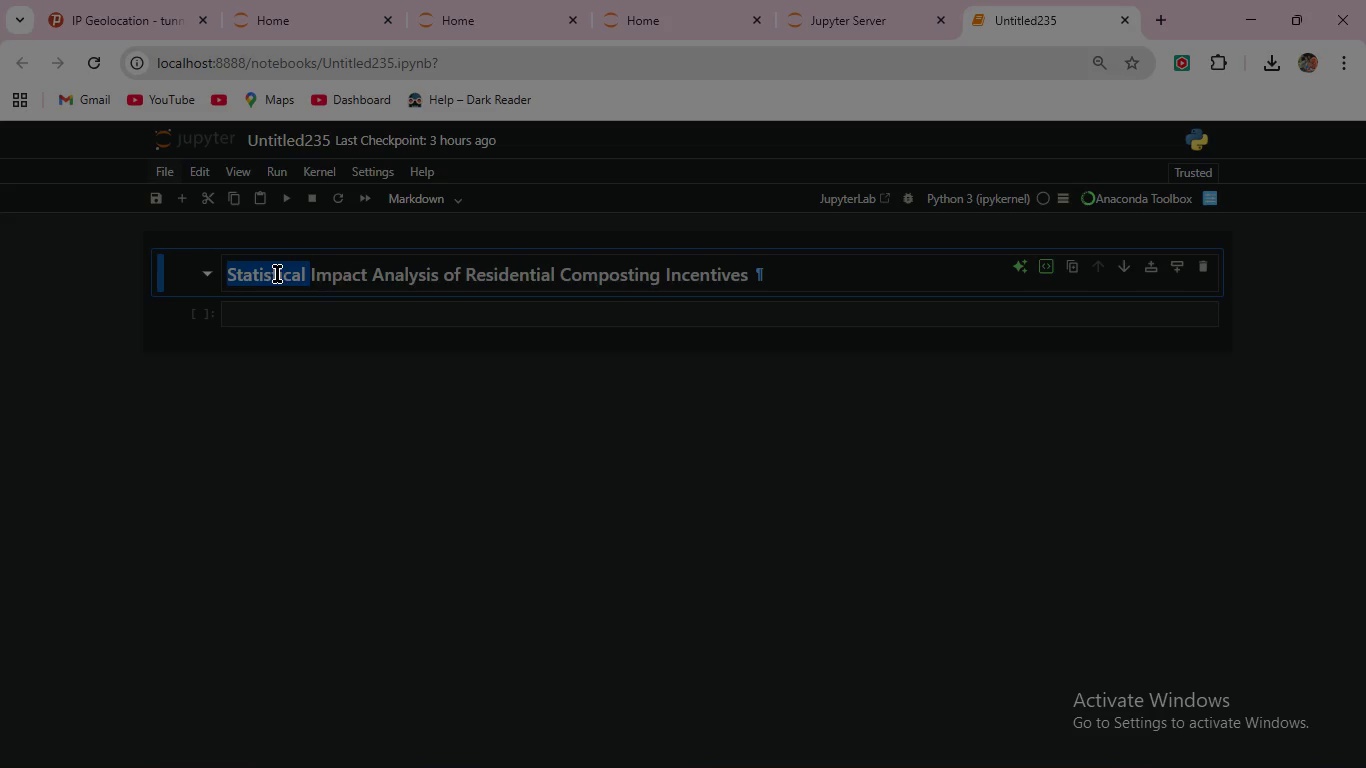 
double_click([278, 274])
 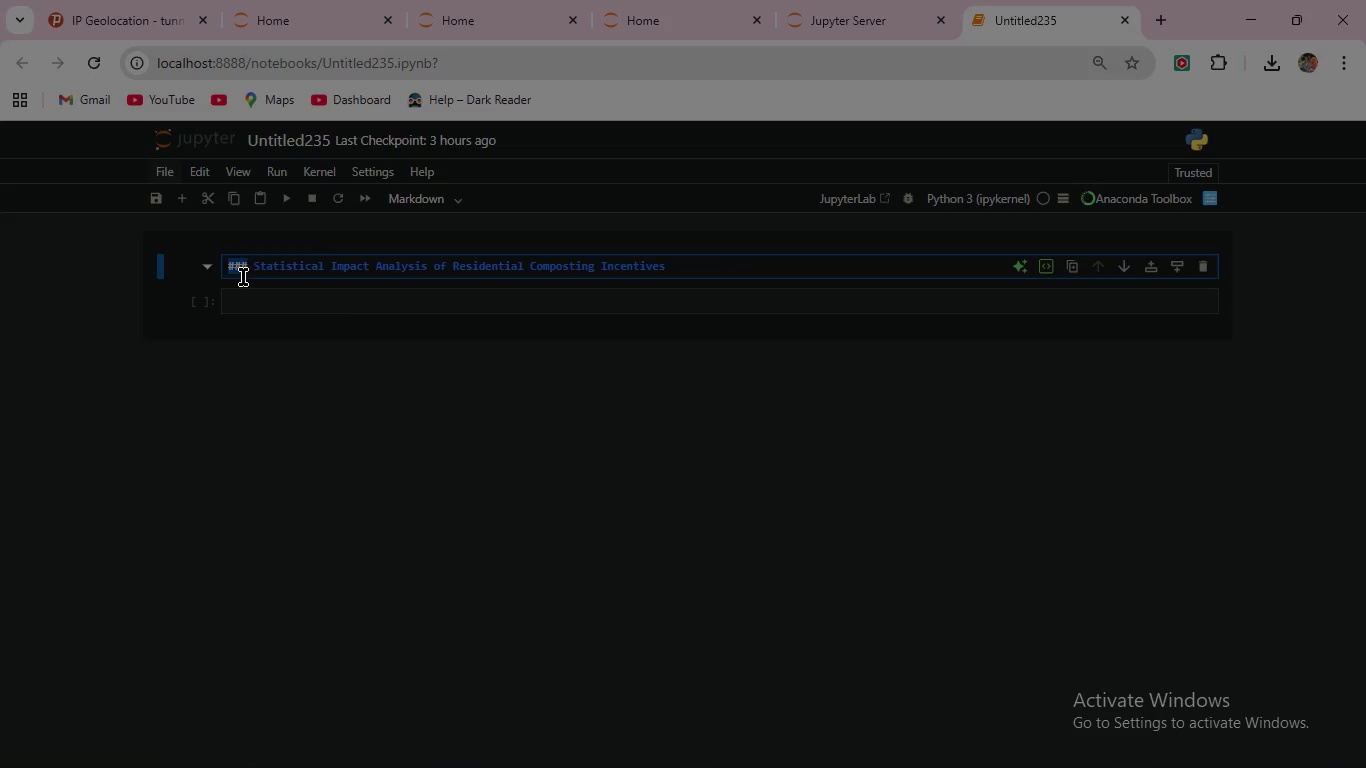 
double_click([227, 273])
 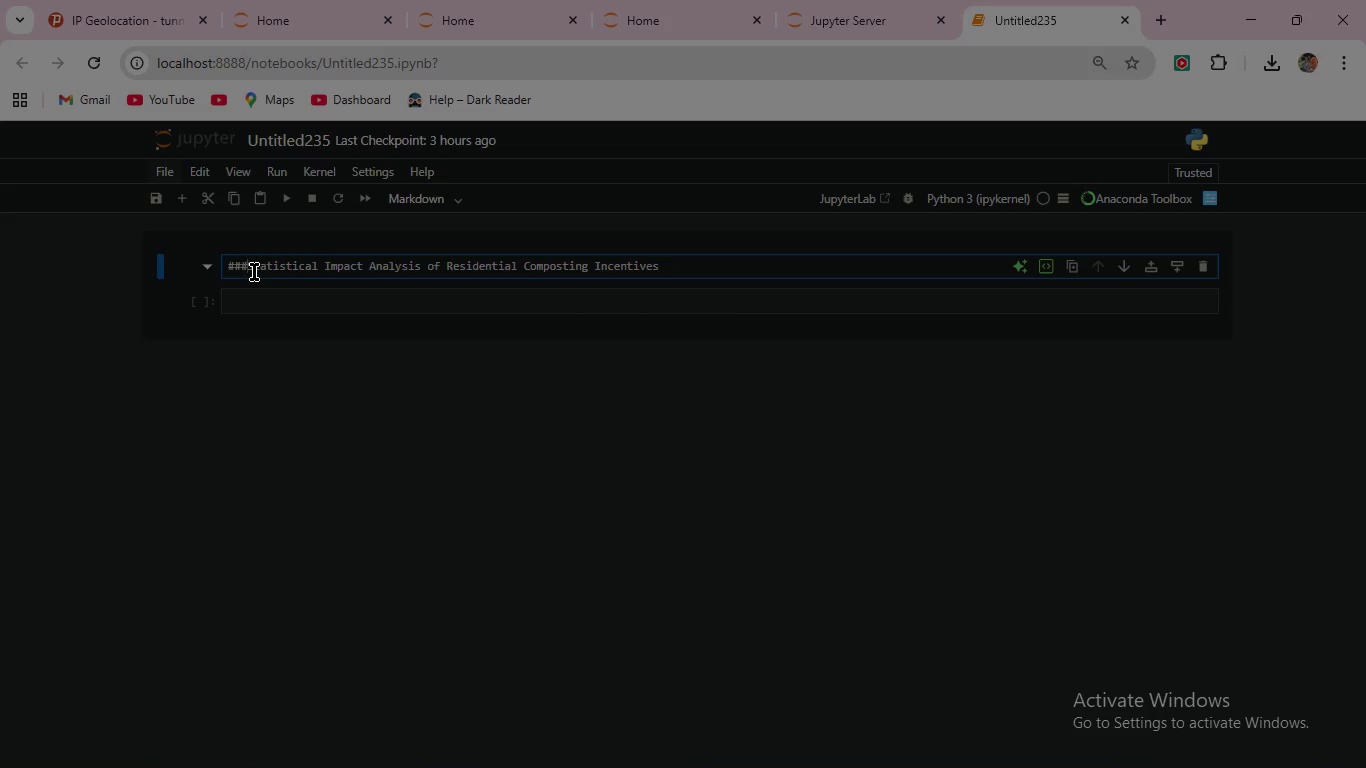 
key(Backspace)
 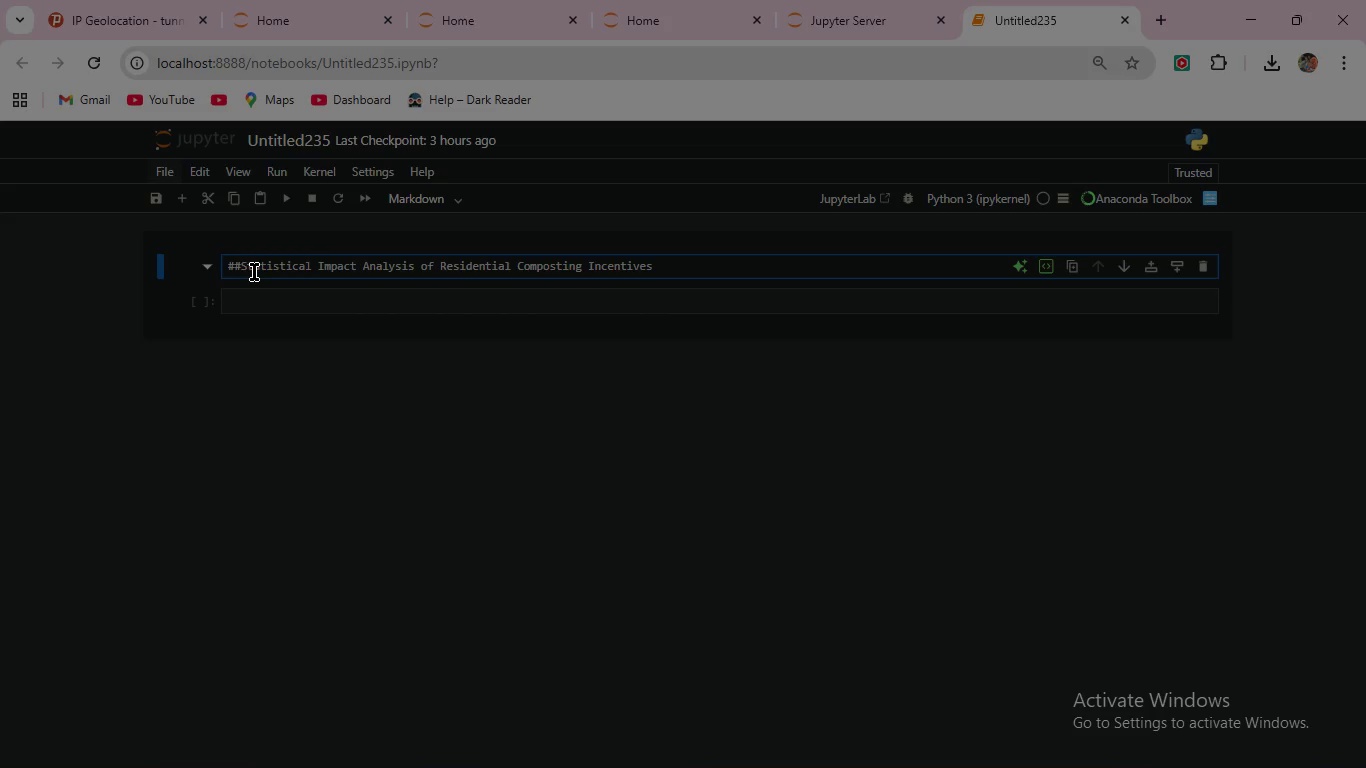 
key(Backspace)
 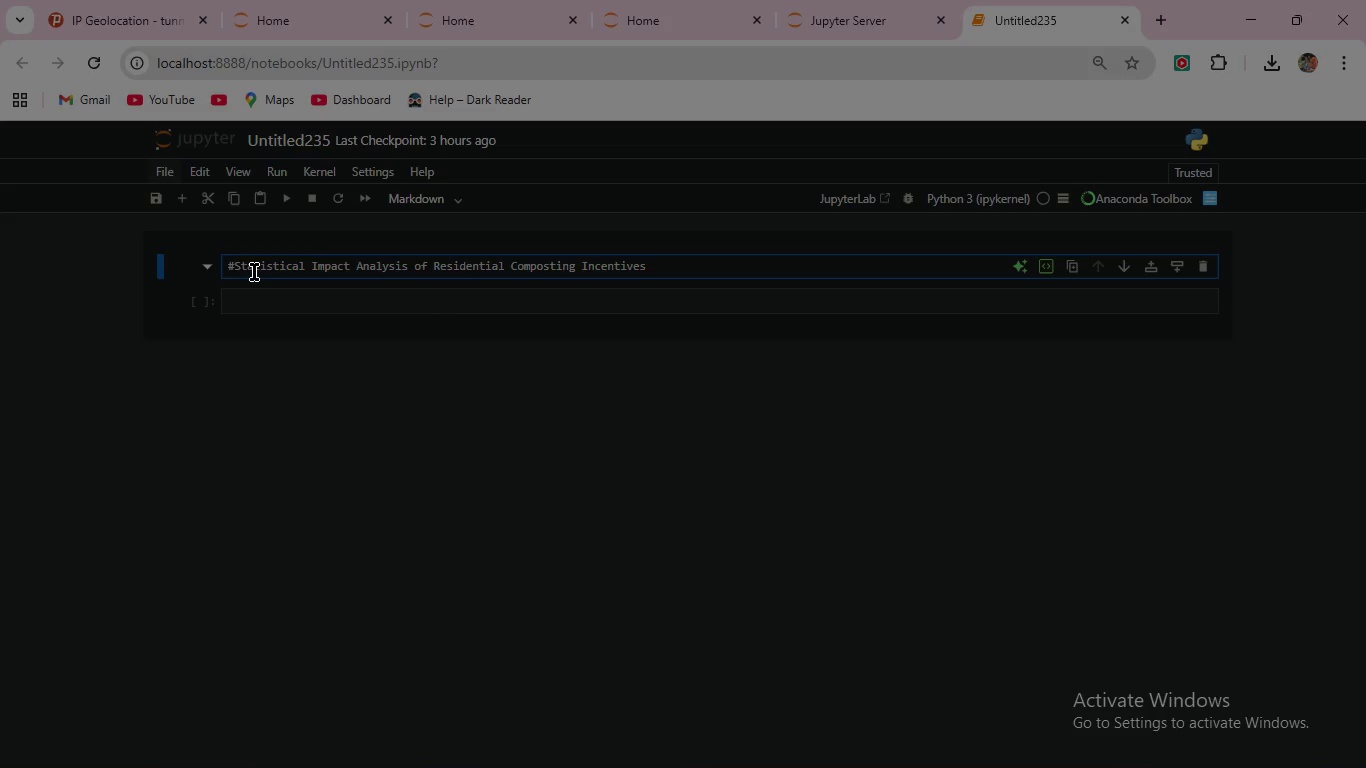 
key(Backspace)
 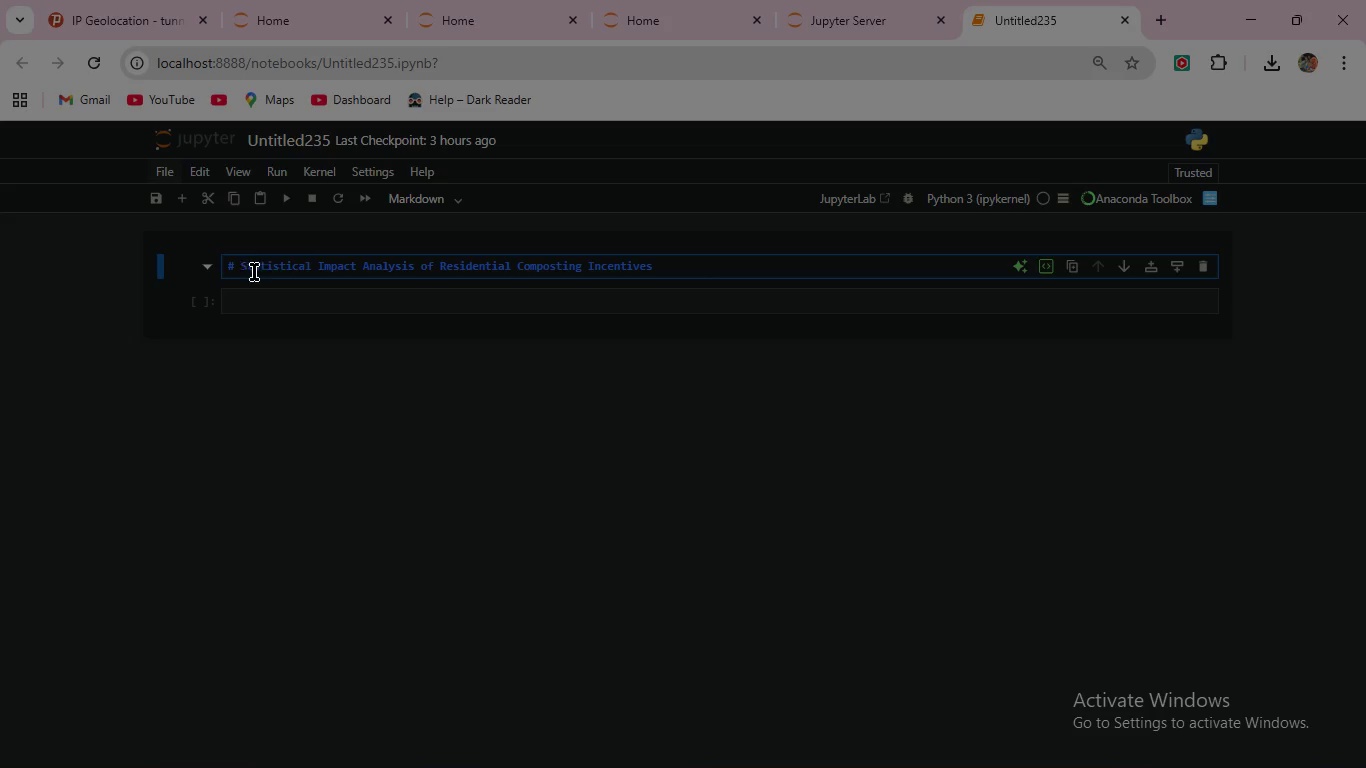 
key(Space)
 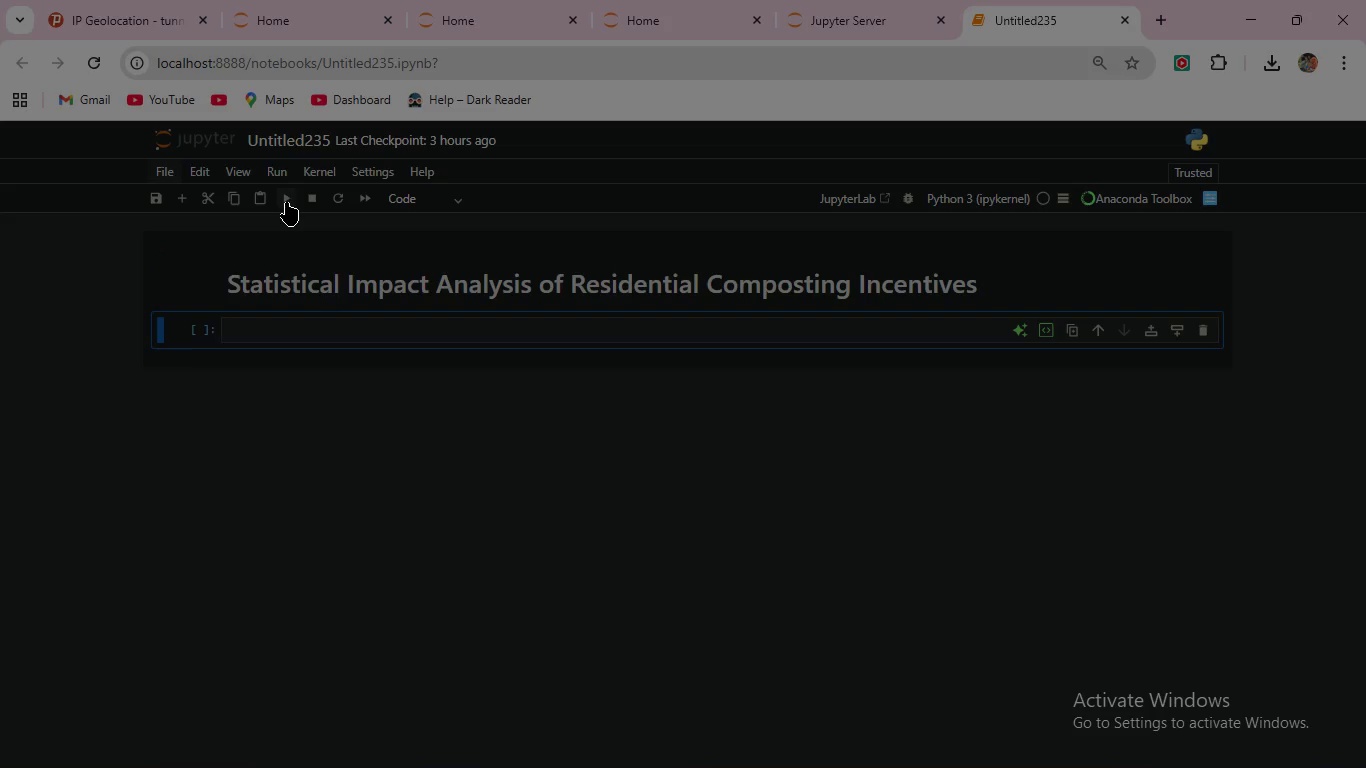 
left_click([286, 202])
 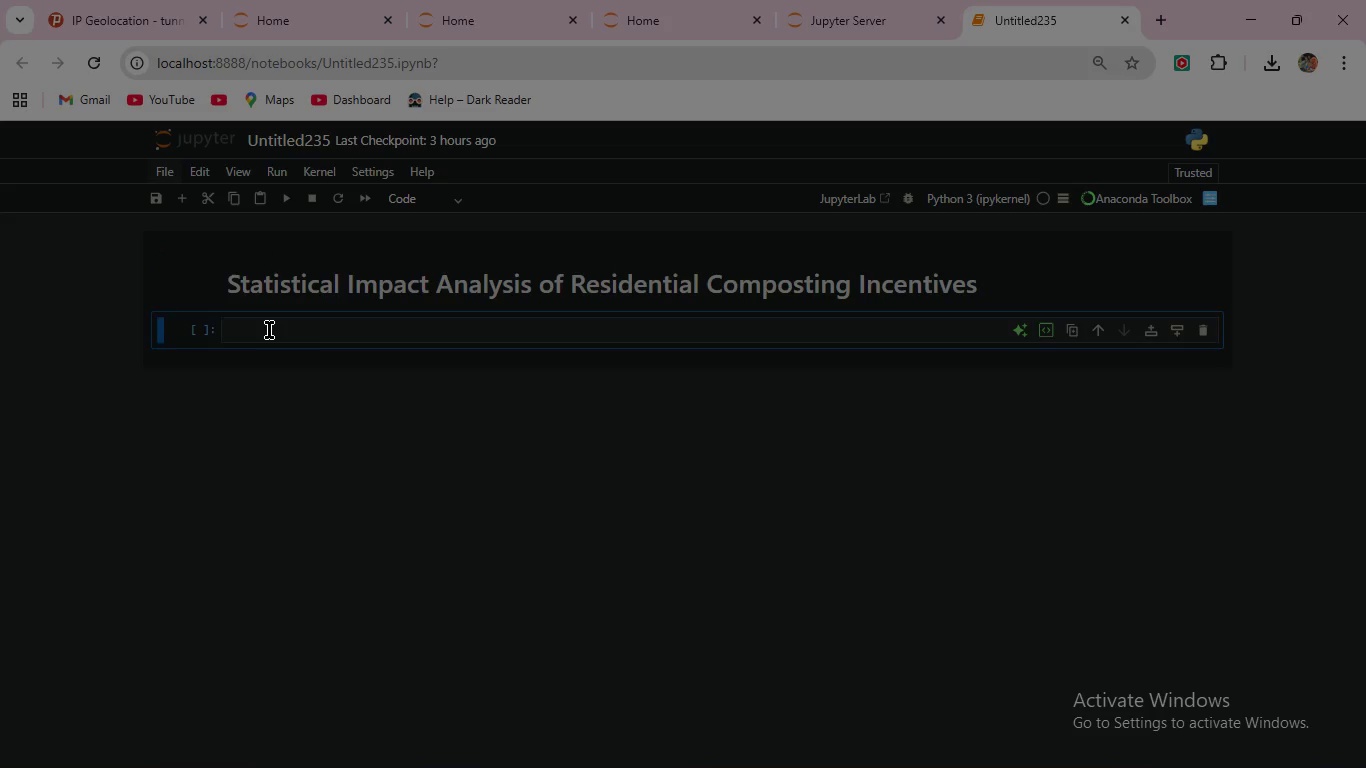 
left_click([269, 330])
 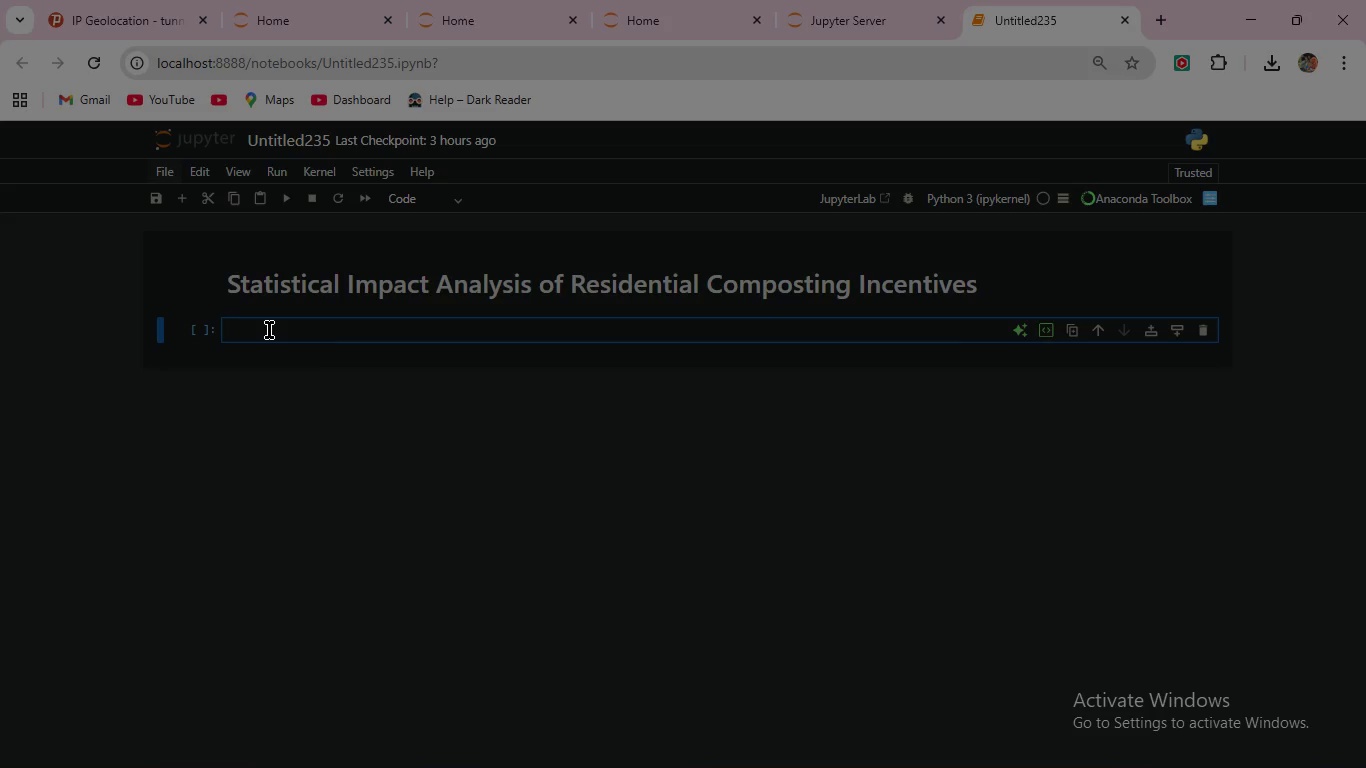 
wait(14.12)
 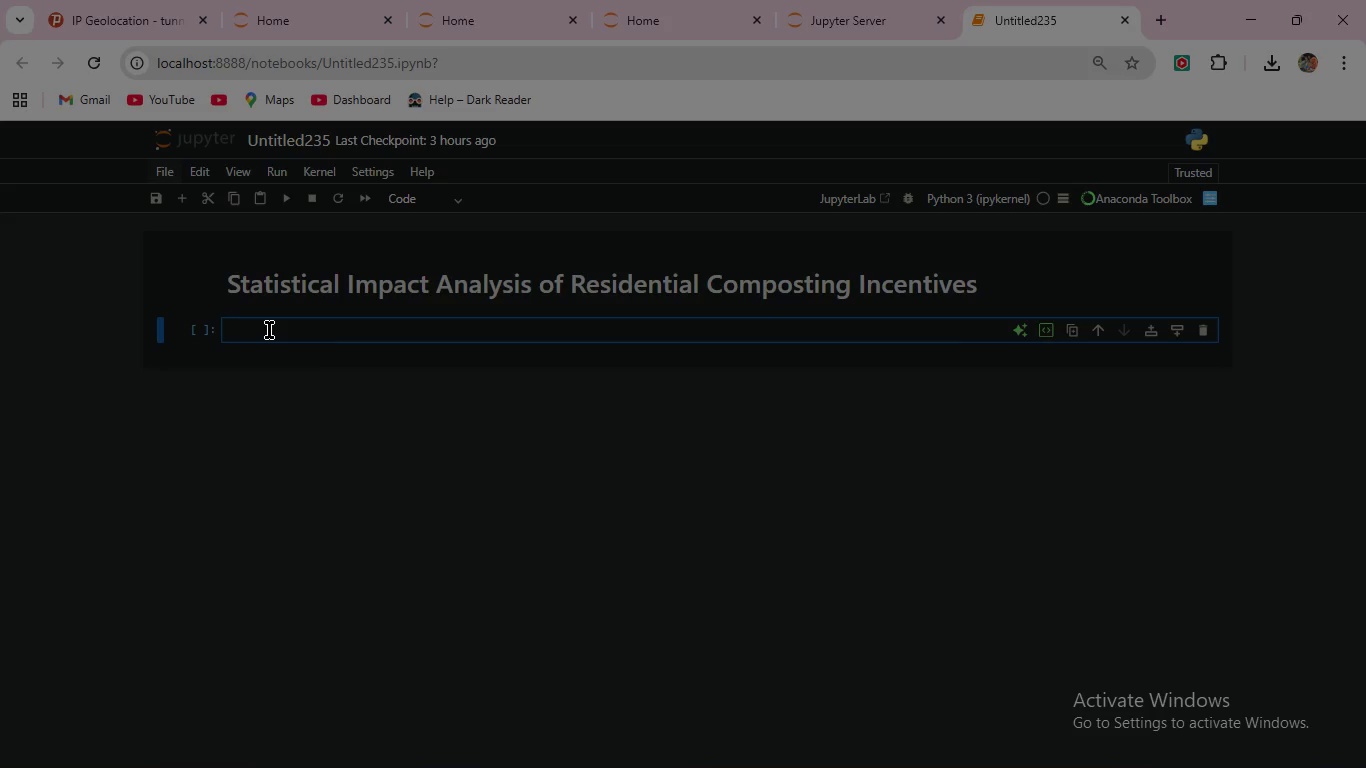 
type(## Step-1 )
 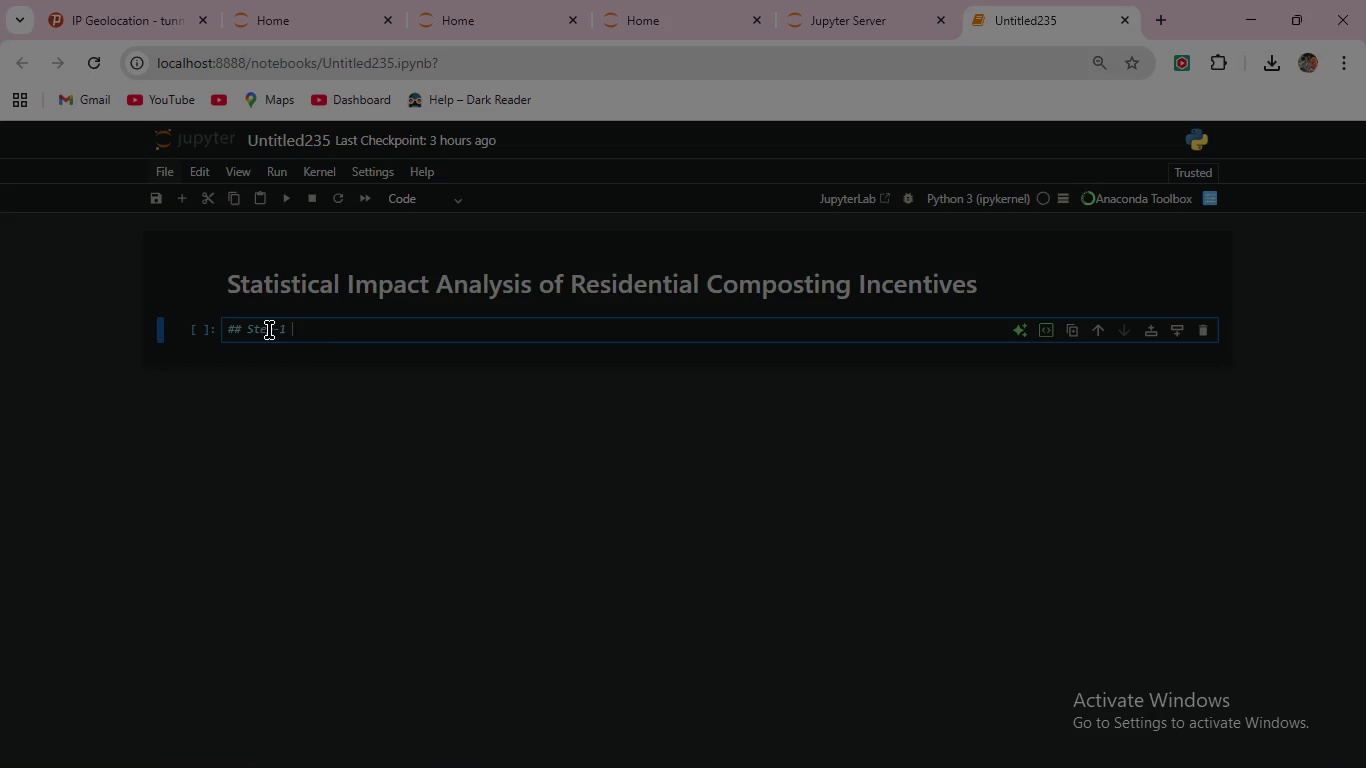 
type(Library Imports and Configuration)
 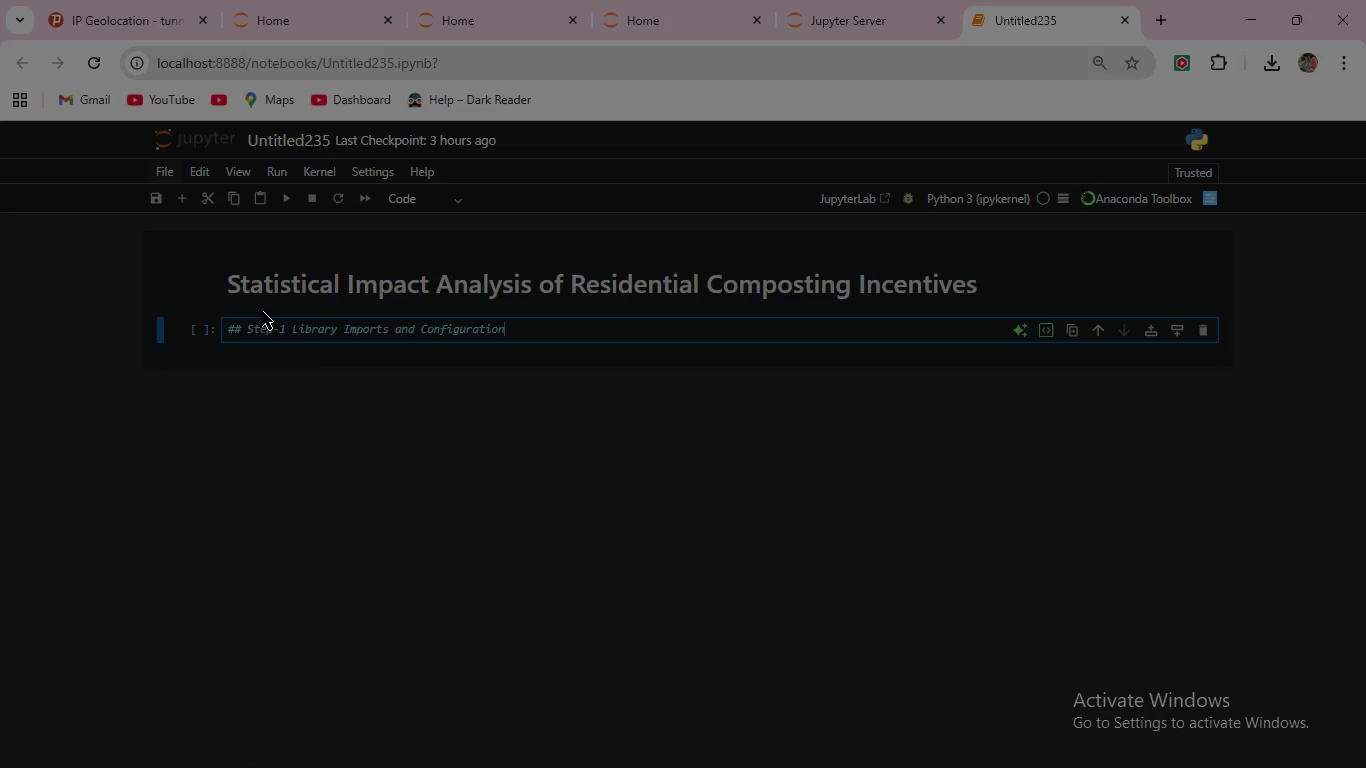 
left_click([425, 272])
 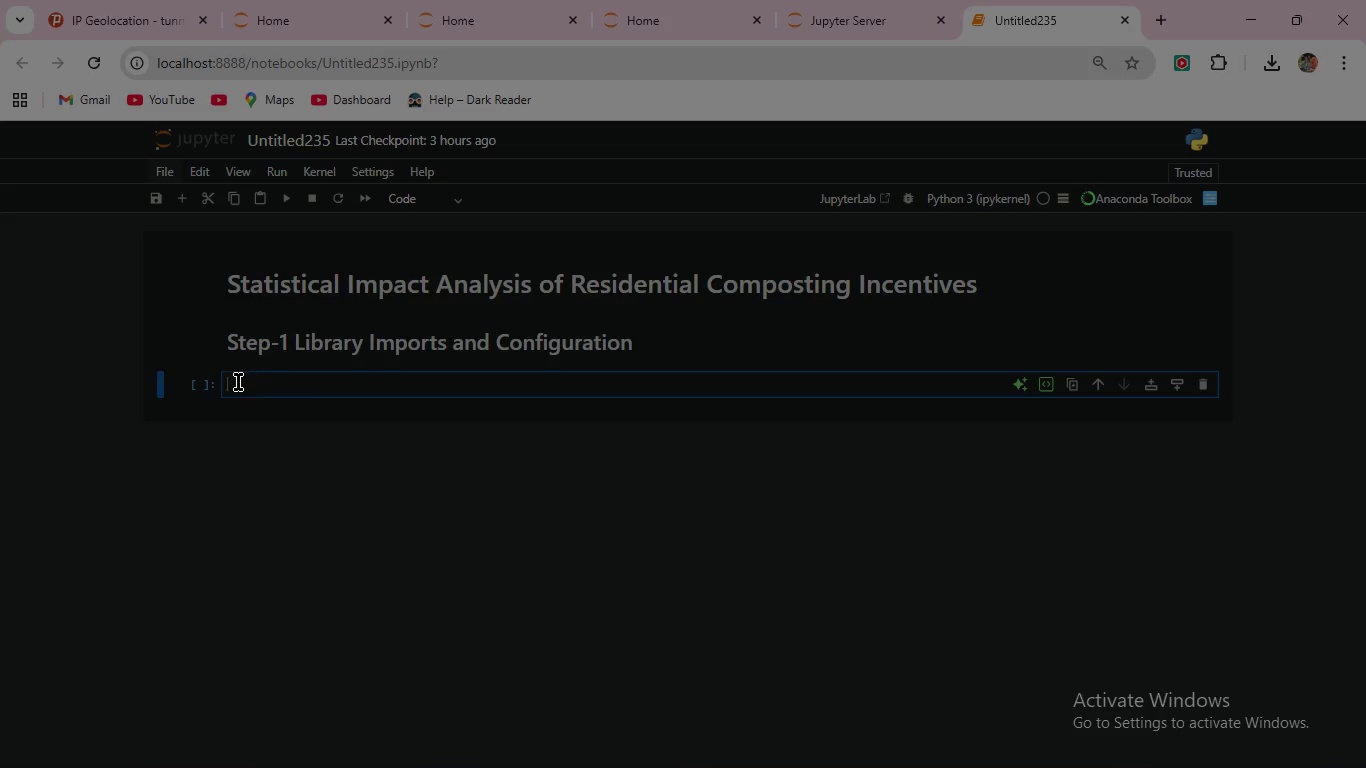 
wait(7.38)
 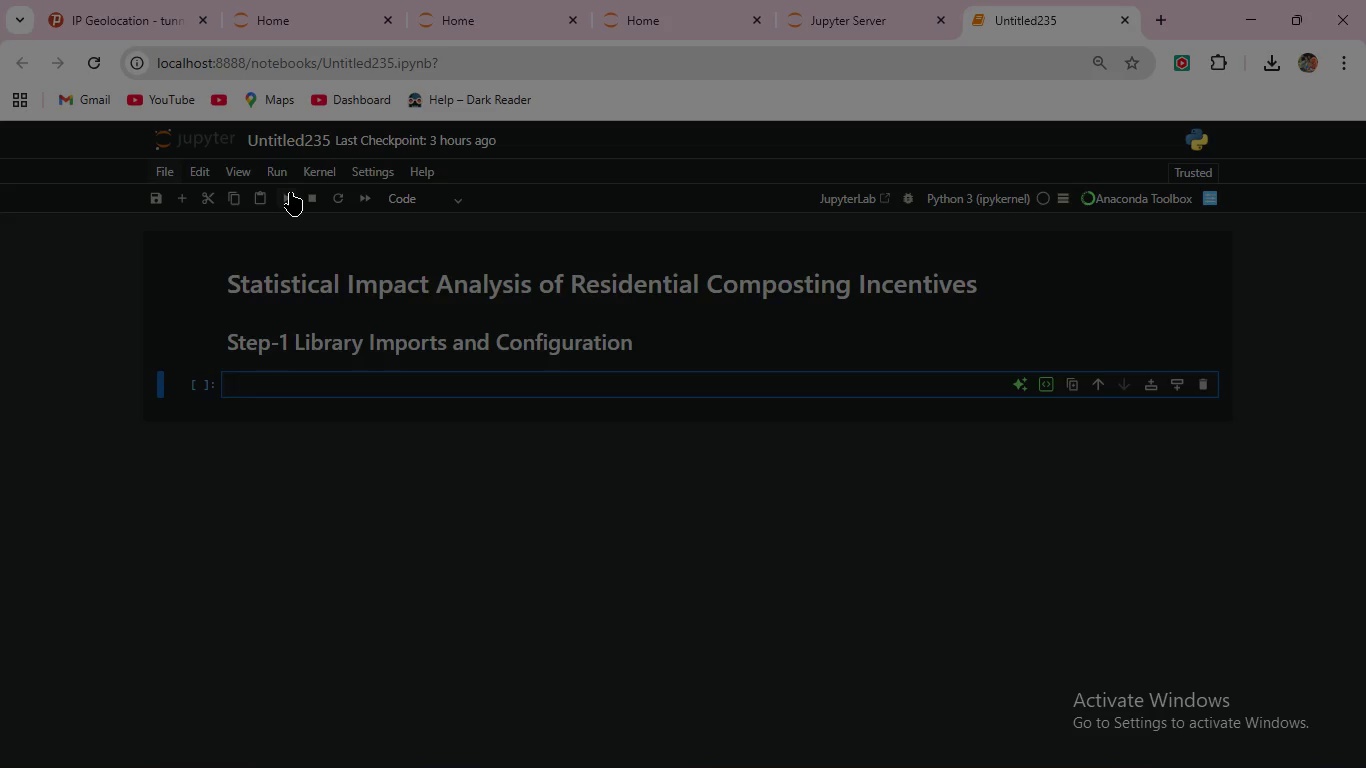 
left_click([238, 387])
 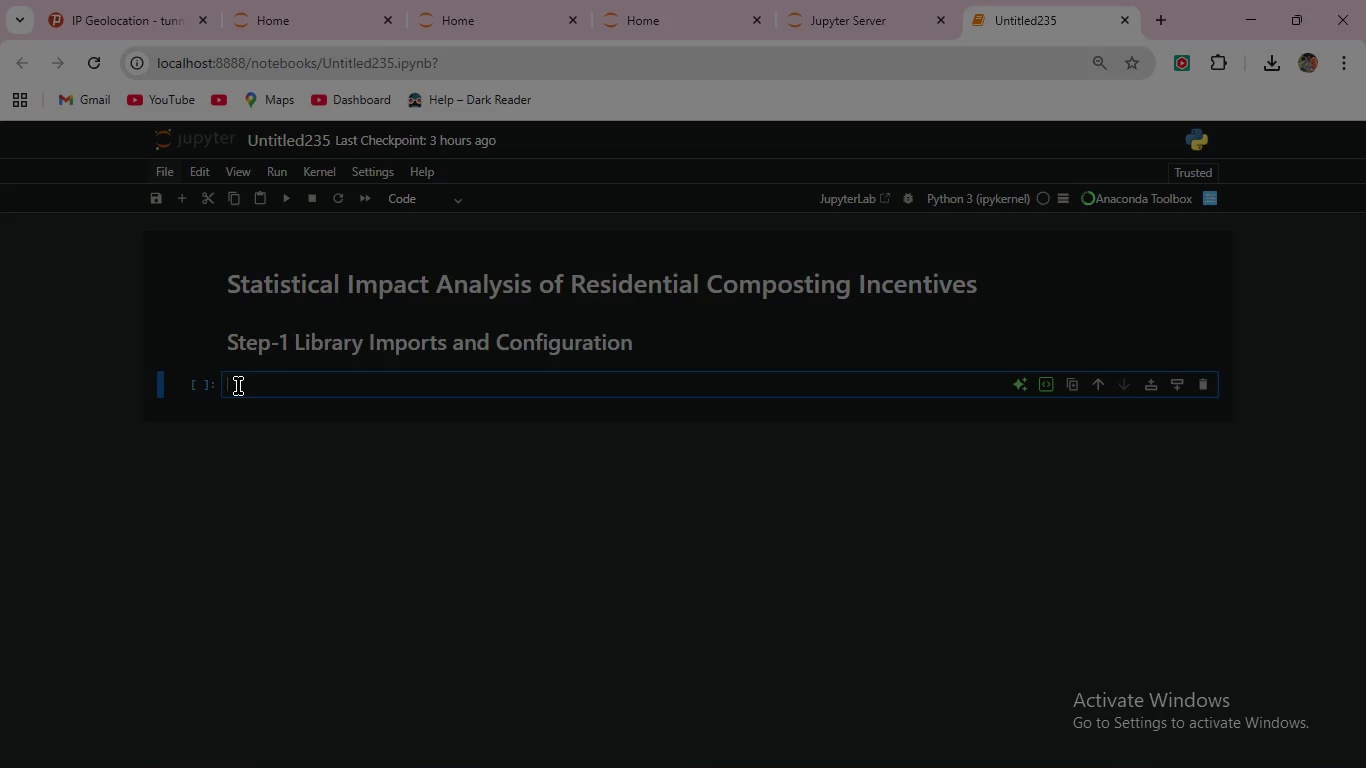 
wait(13.36)
 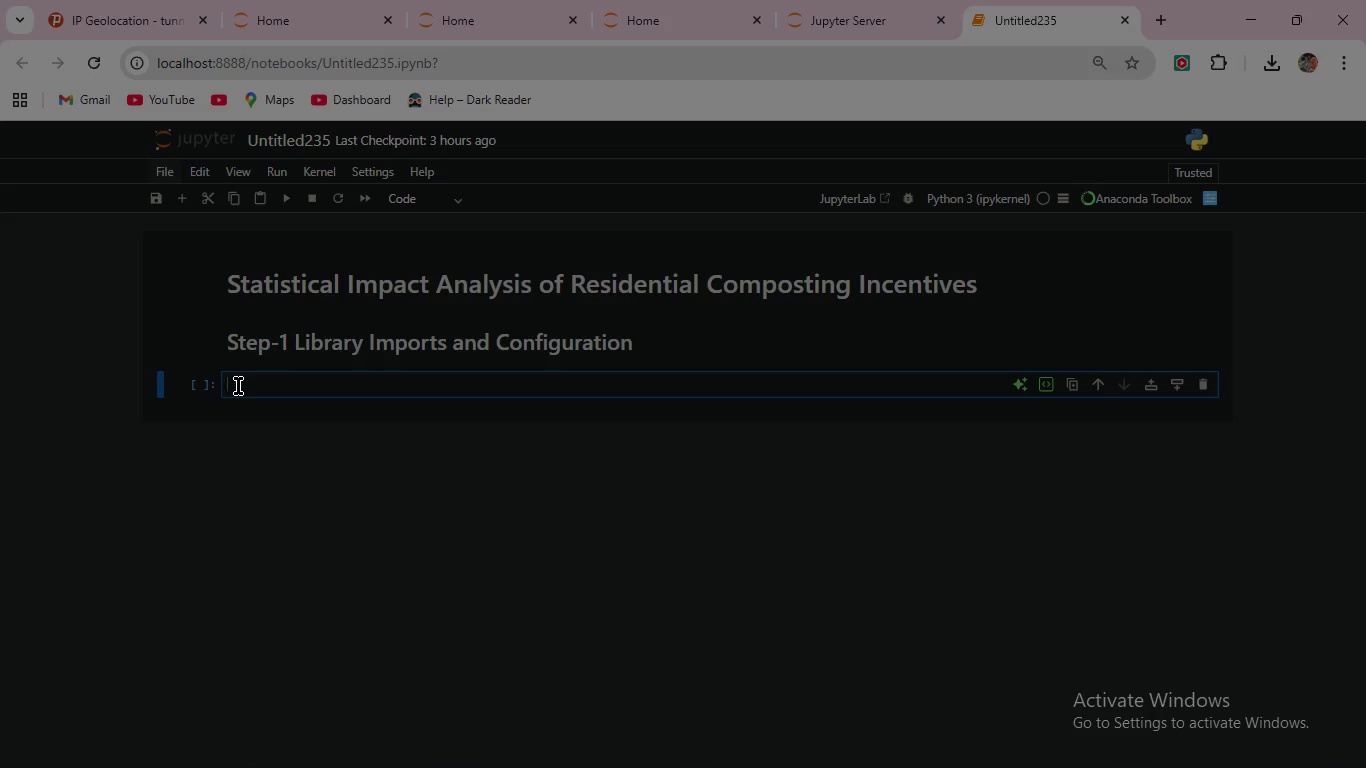 
type(import pandas as pd)
 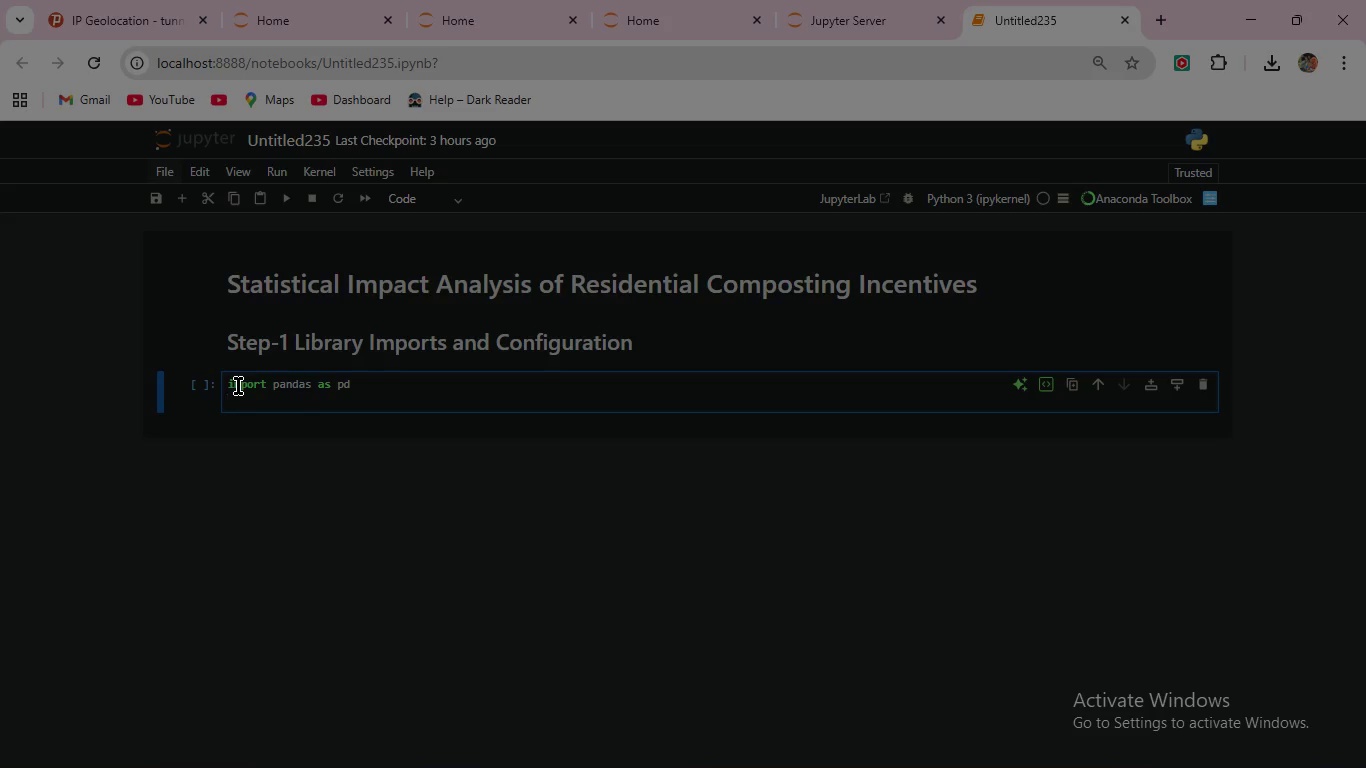 
key(Enter)
 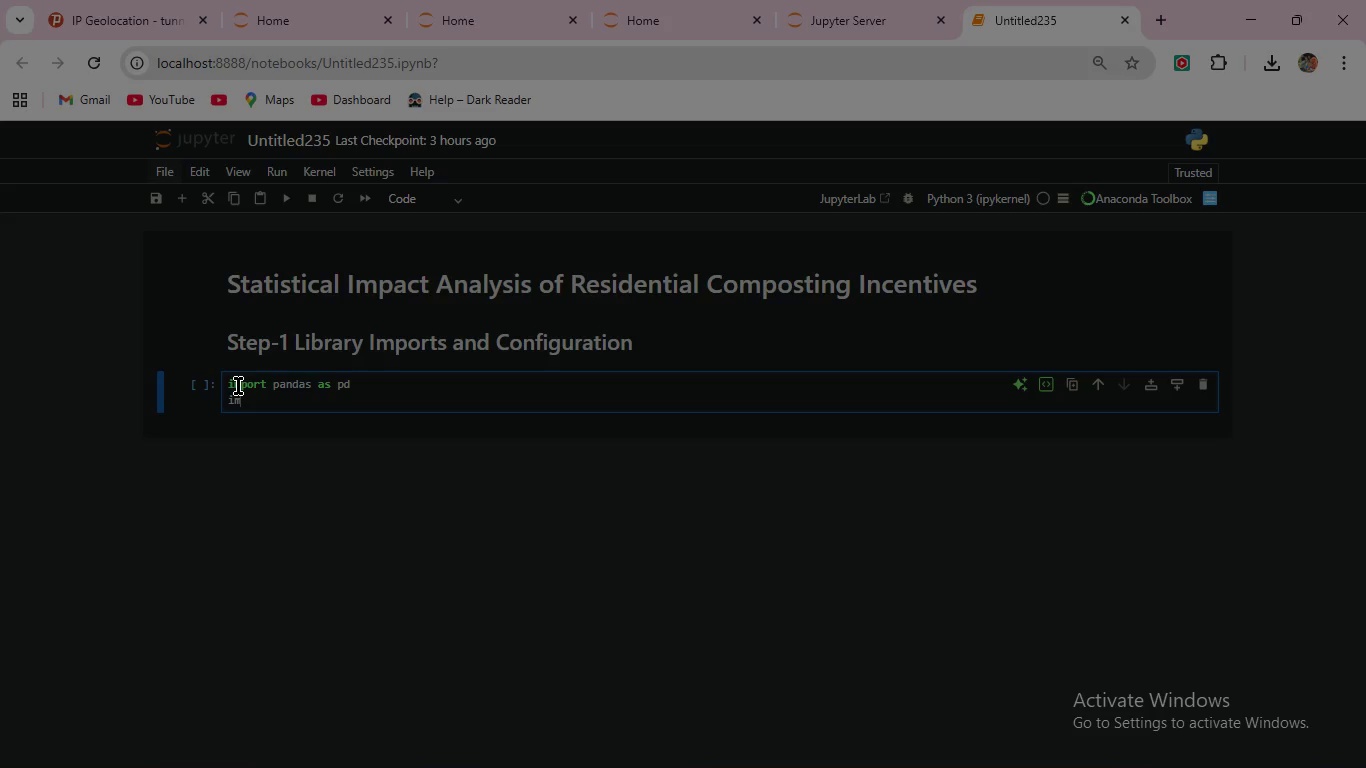 
type(import numpy as np )
 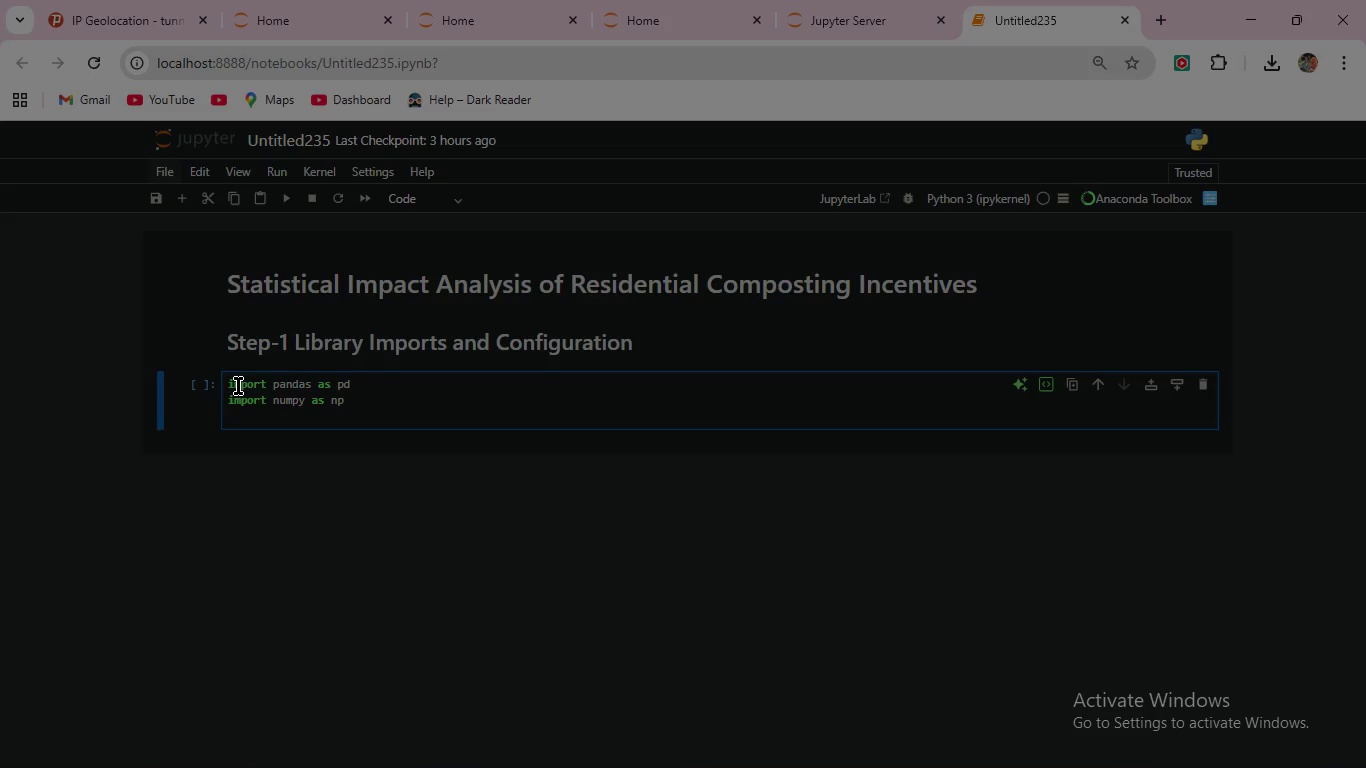 
key(Enter)
 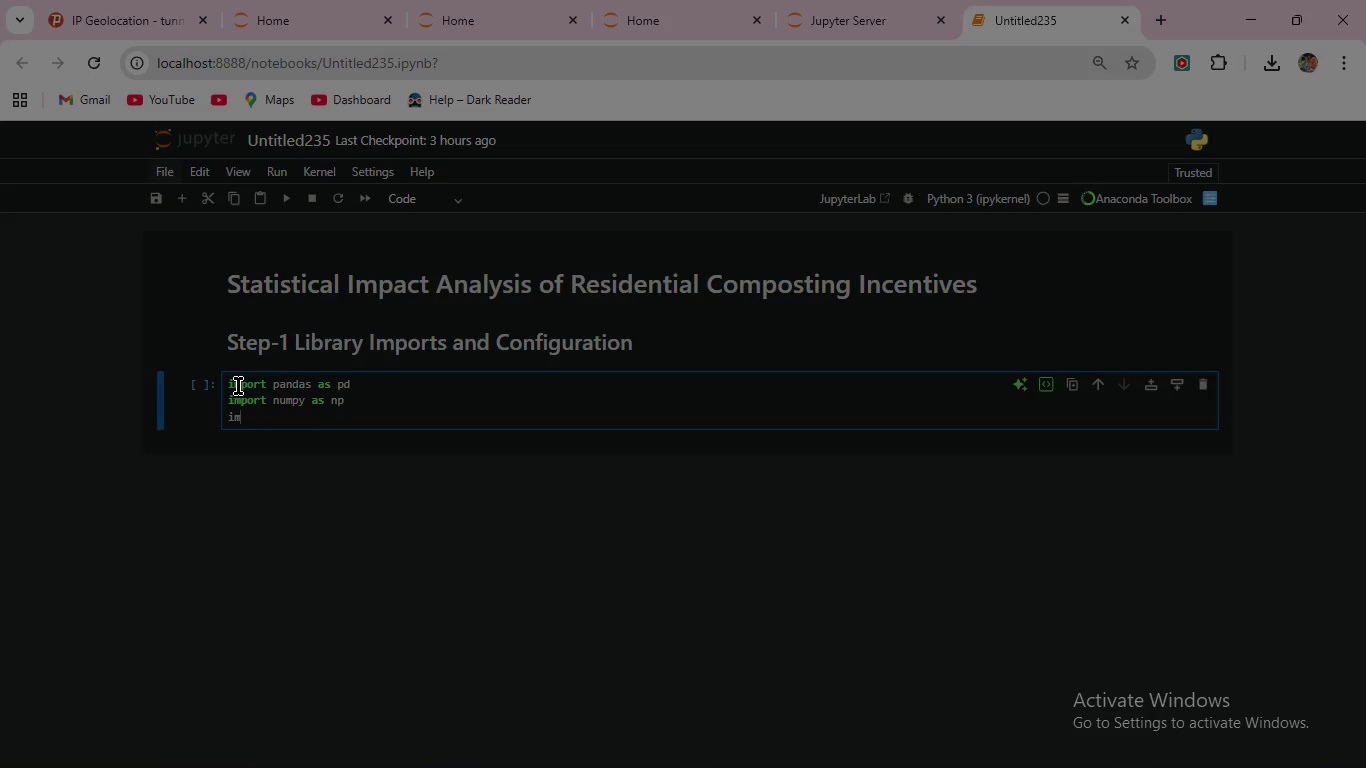 
type(import matplotlib.pypl)
 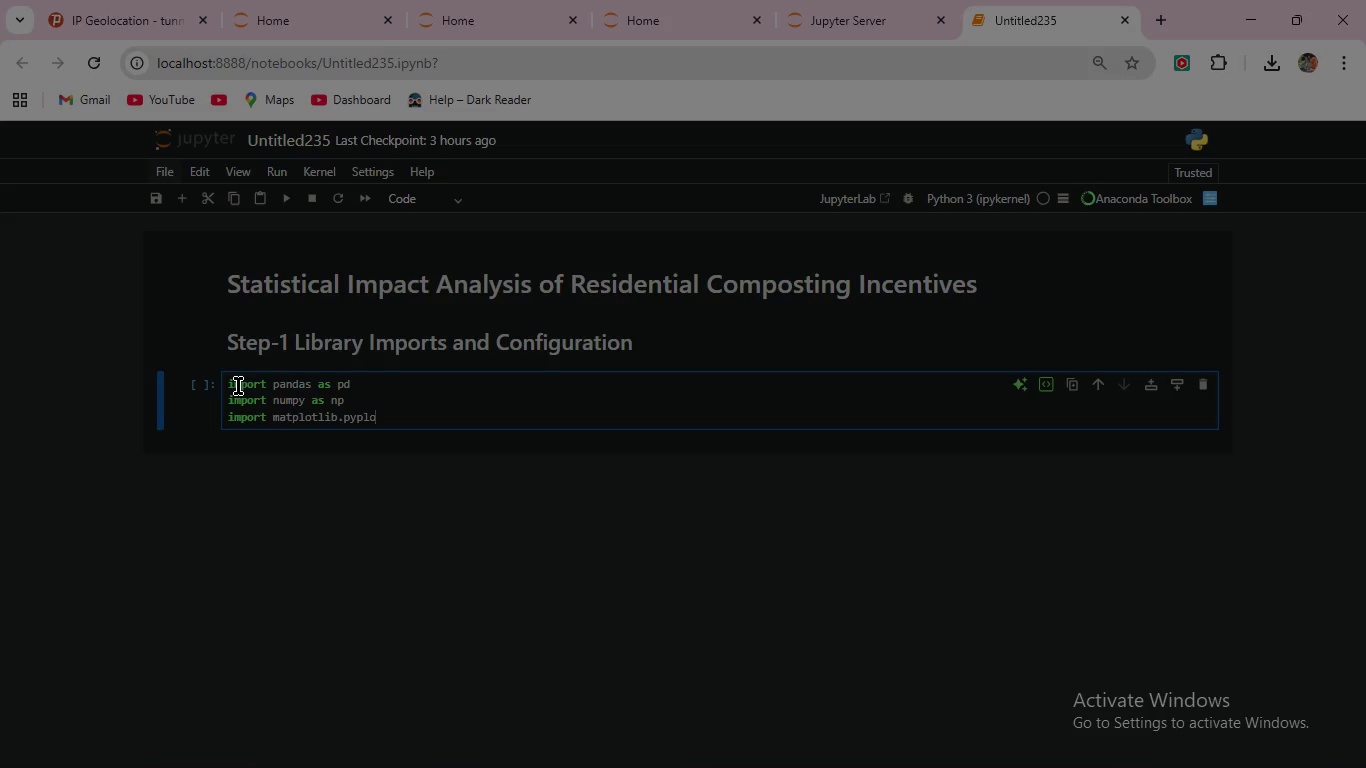 
type(ot as plt)
 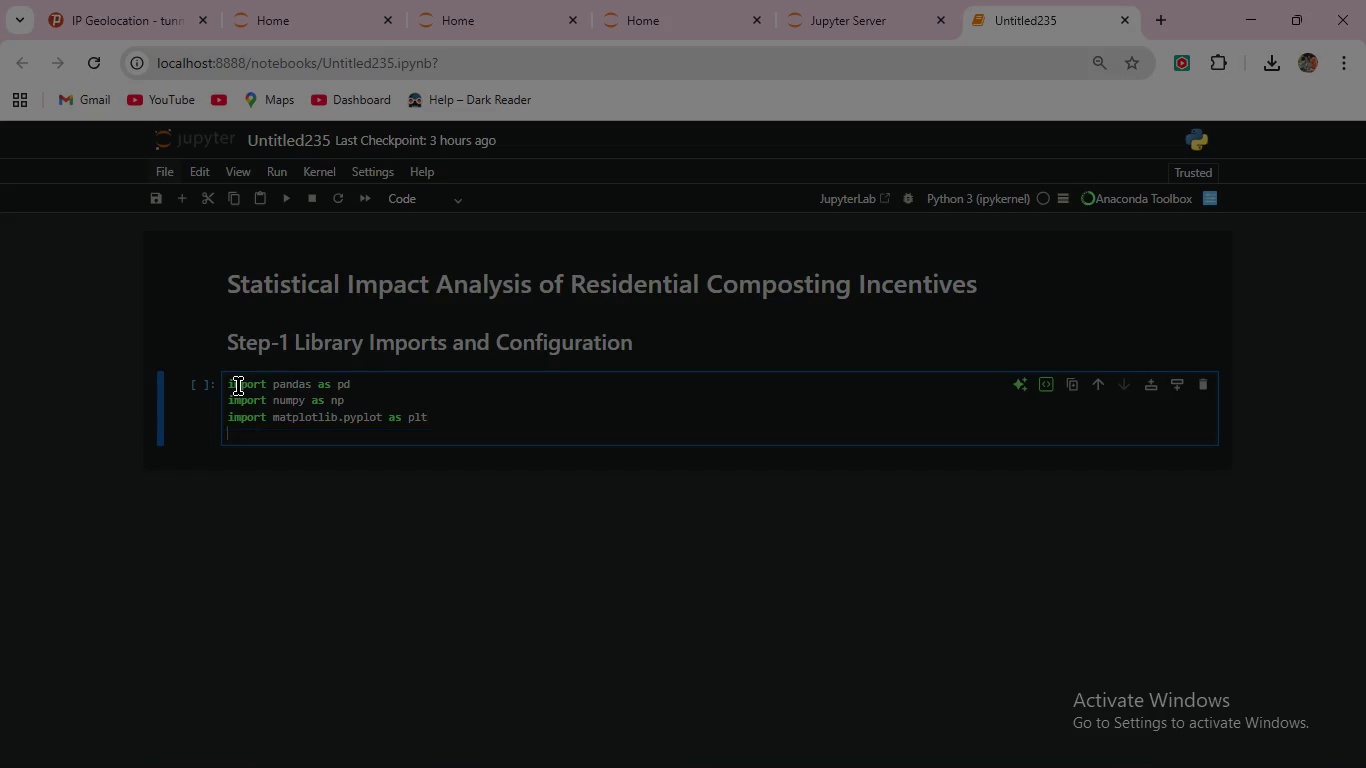 
key(Enter)
 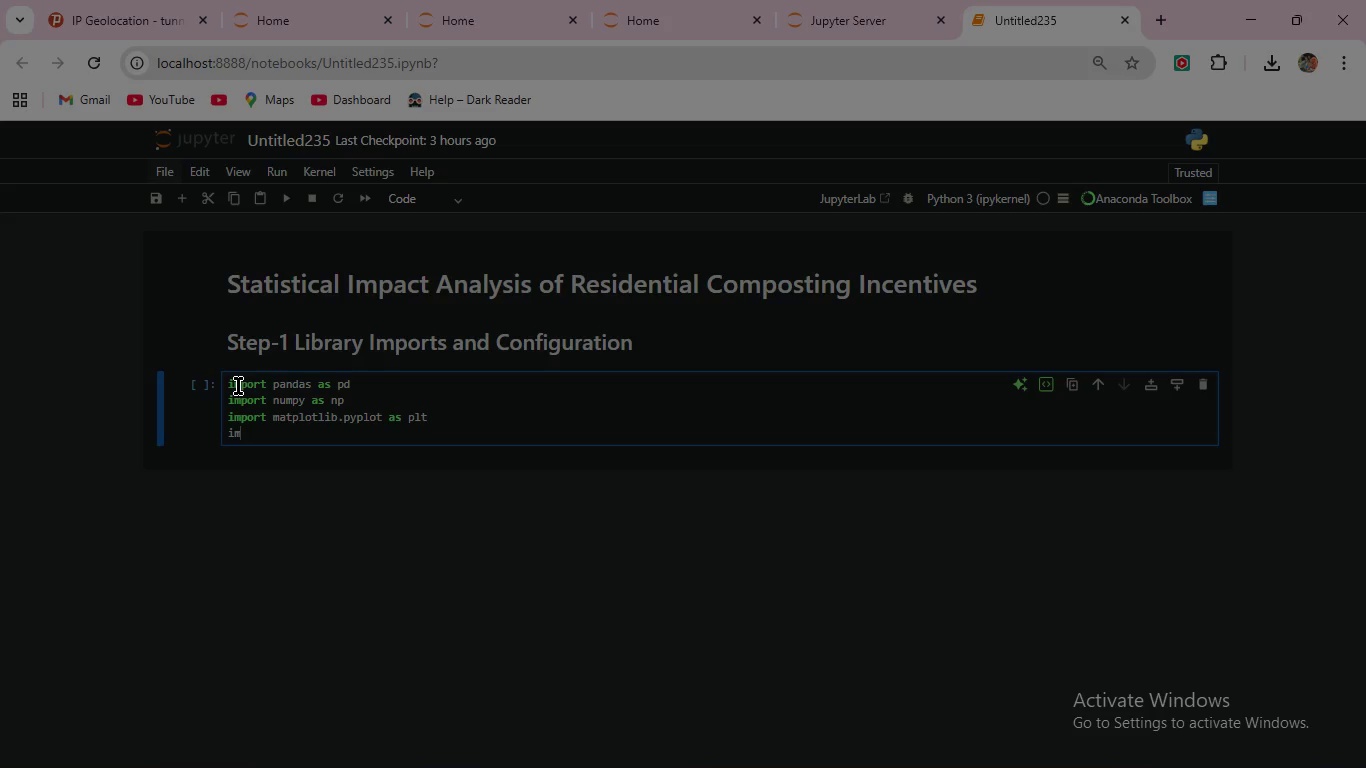 
type(import matplotlib.ticker as mticker)
 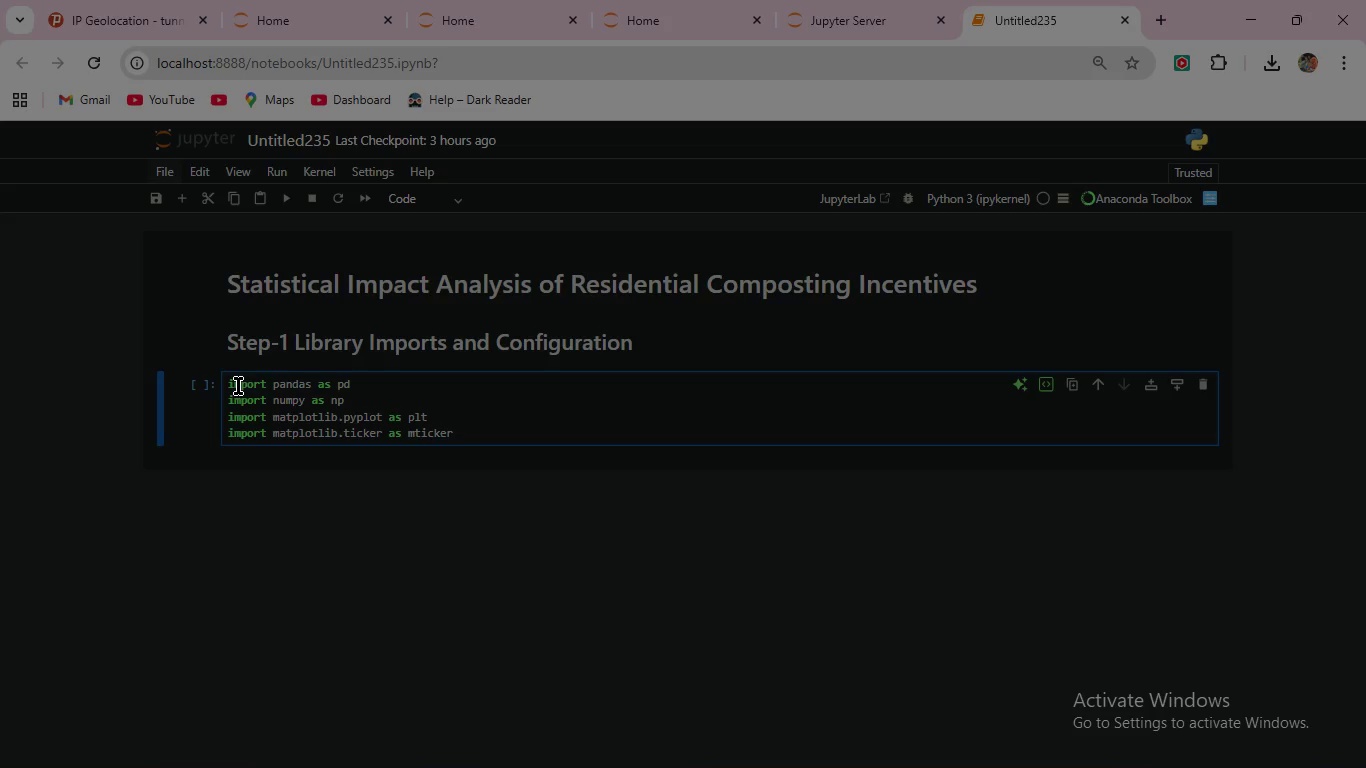 
wait(12.22)
 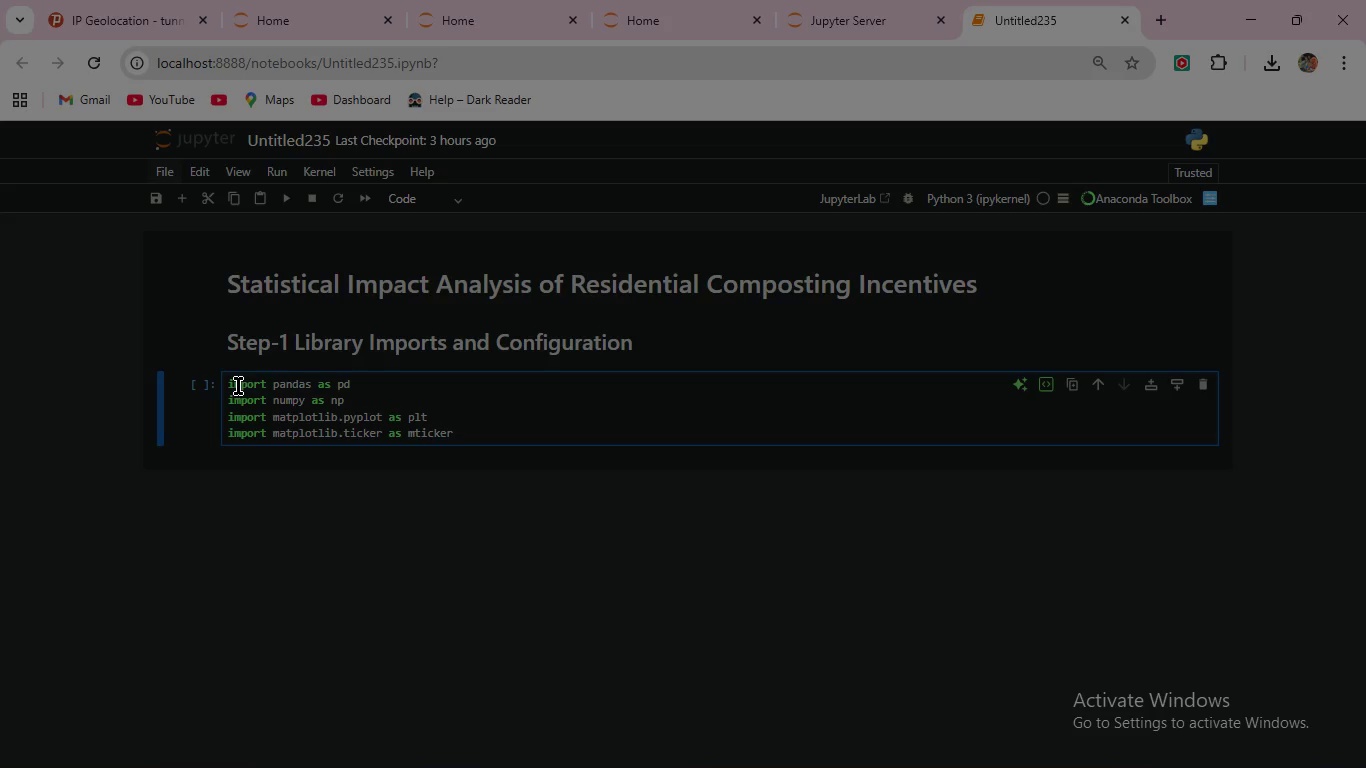 
key(Enter)
 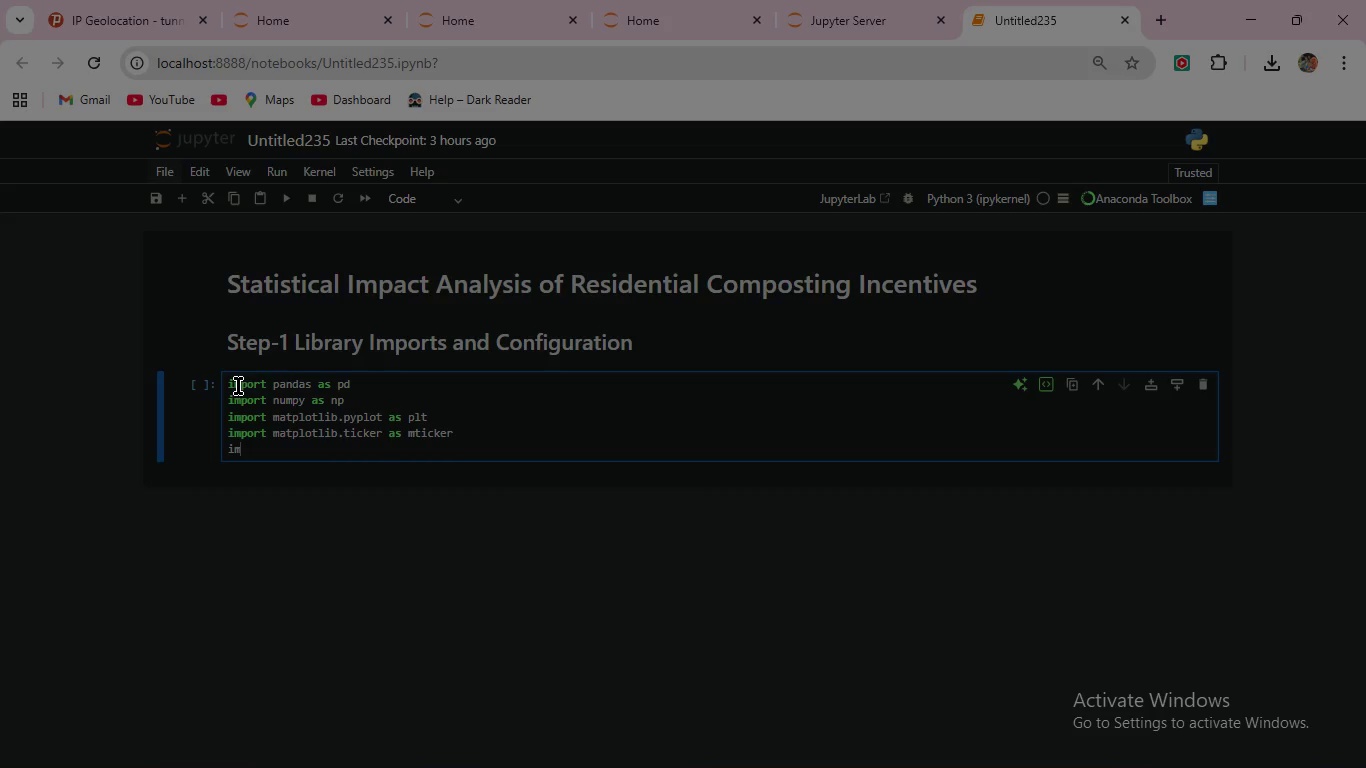 
type(import seaborn as sns )
 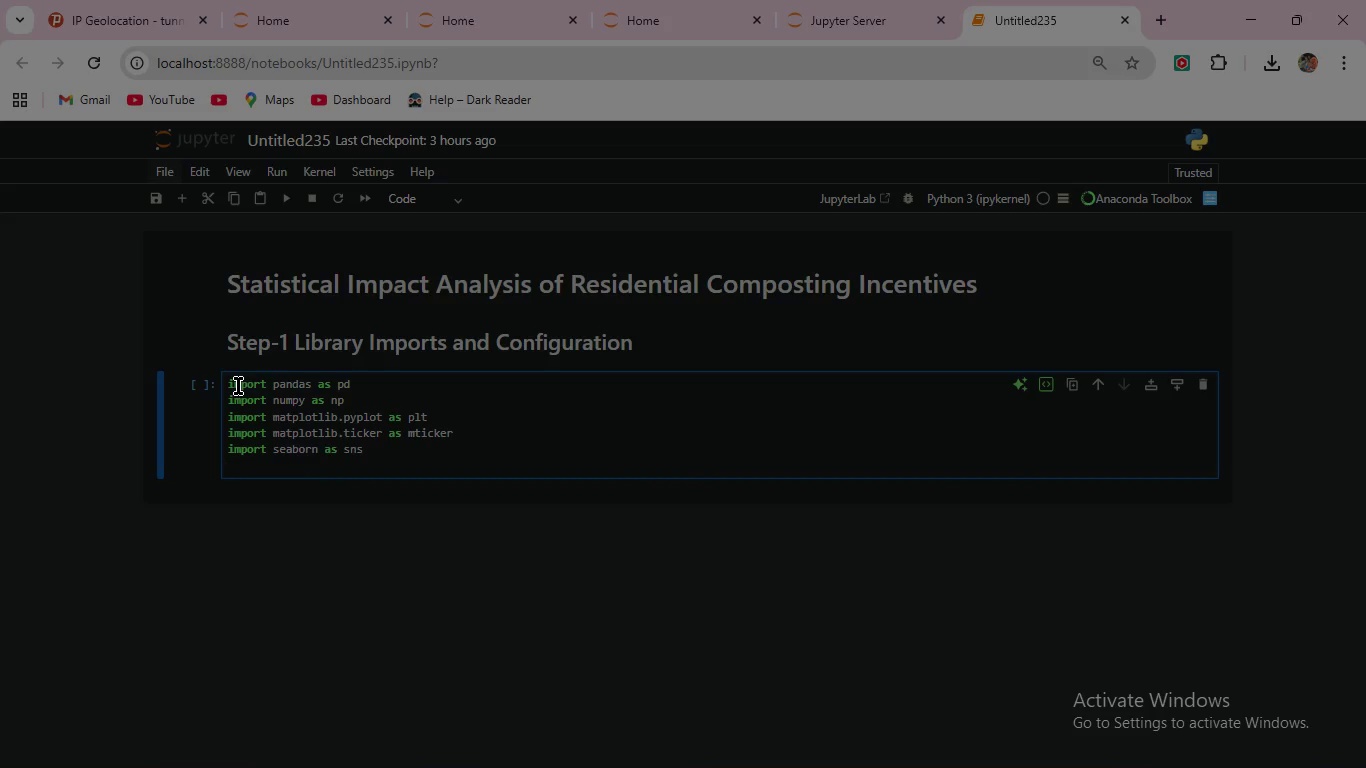 
key(Enter)
 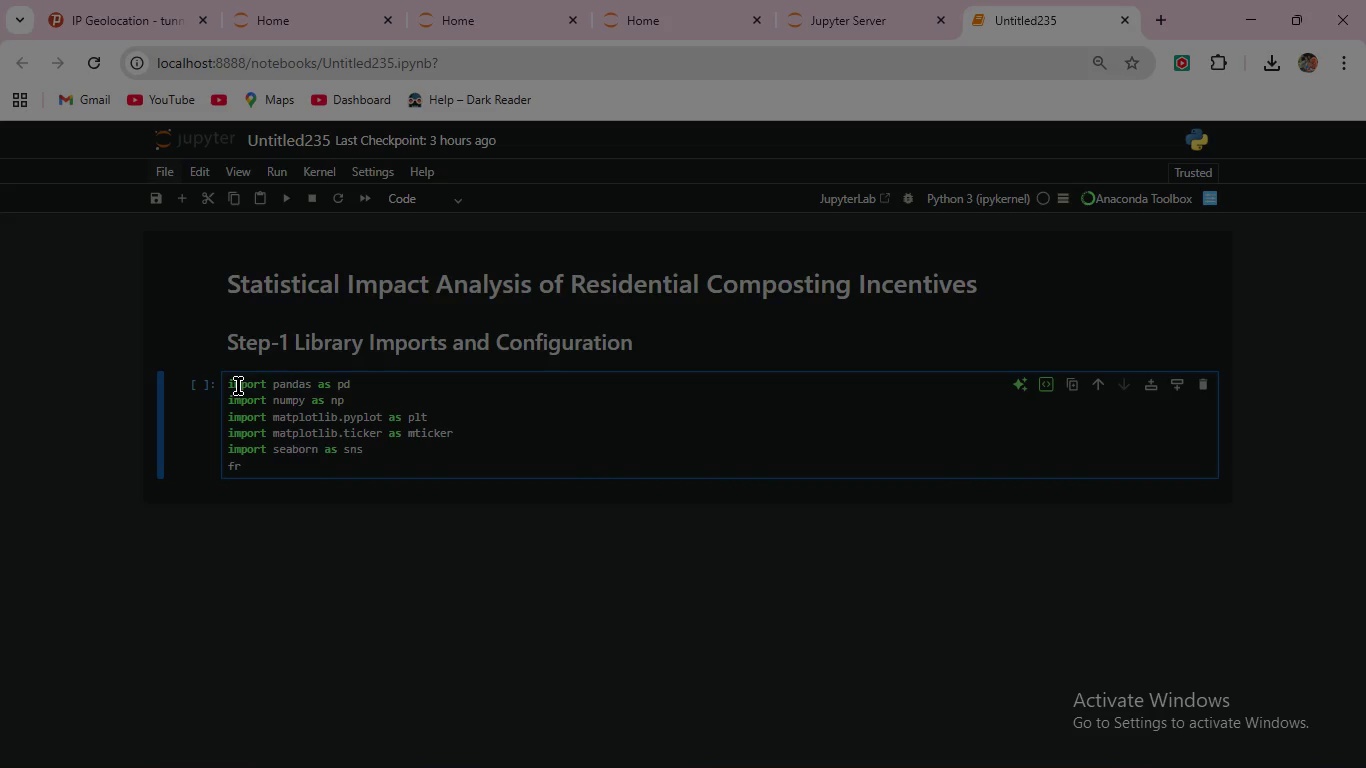 
type(from scipy import stats)
 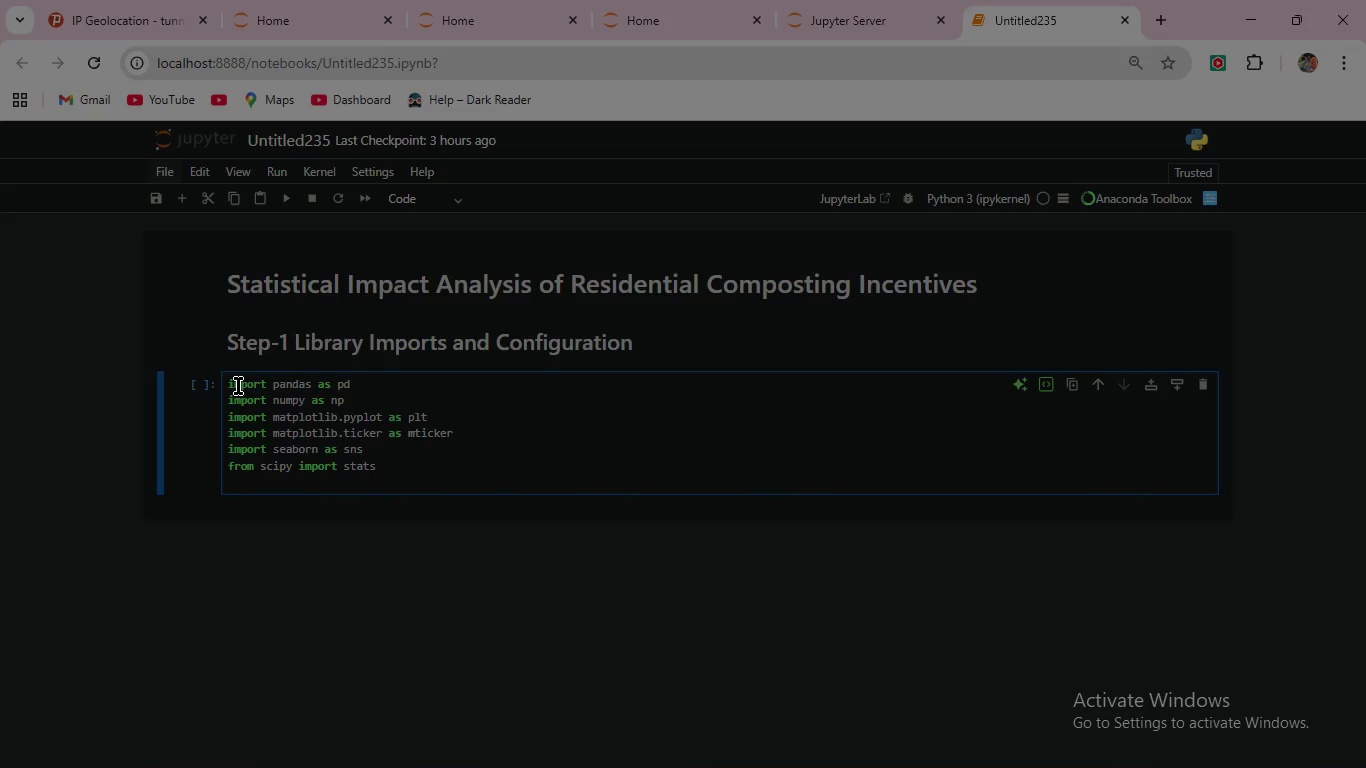 
key(Enter)
 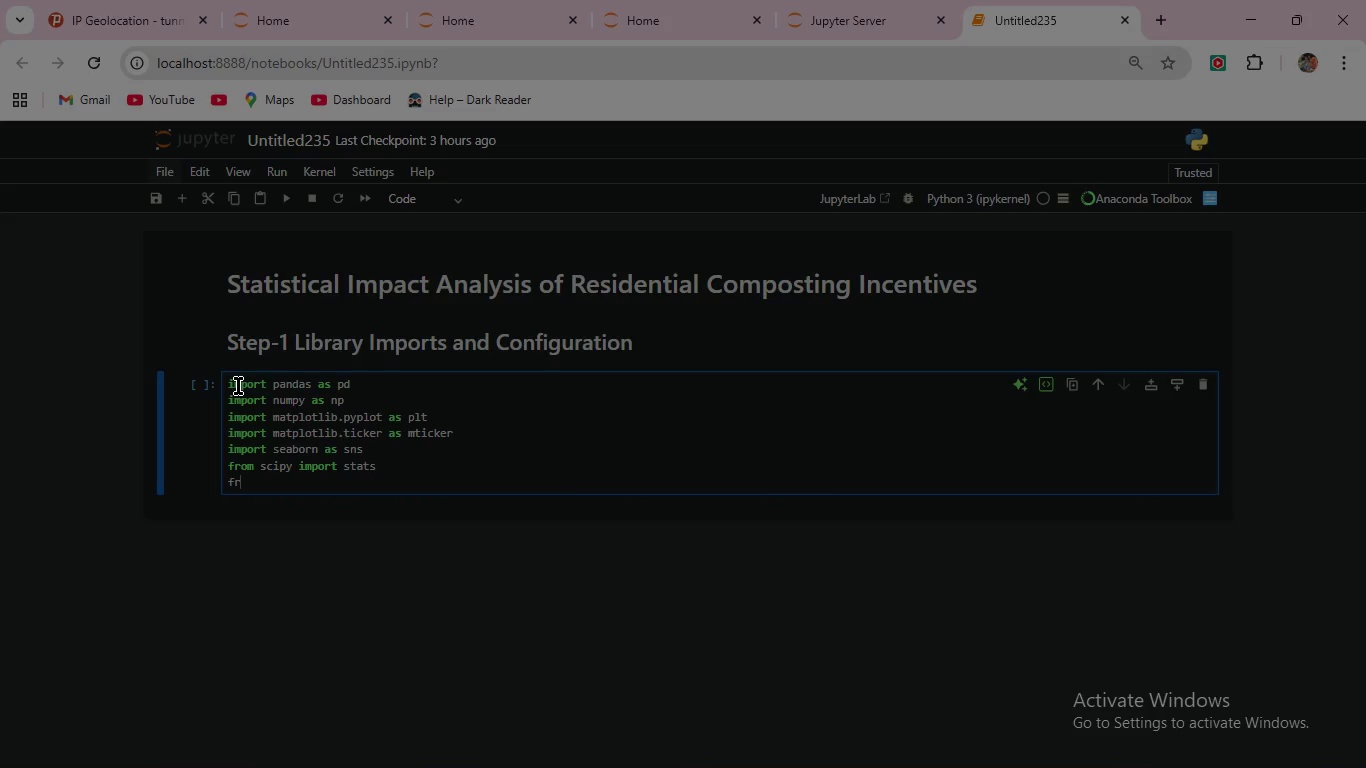 
type(from scipy)
 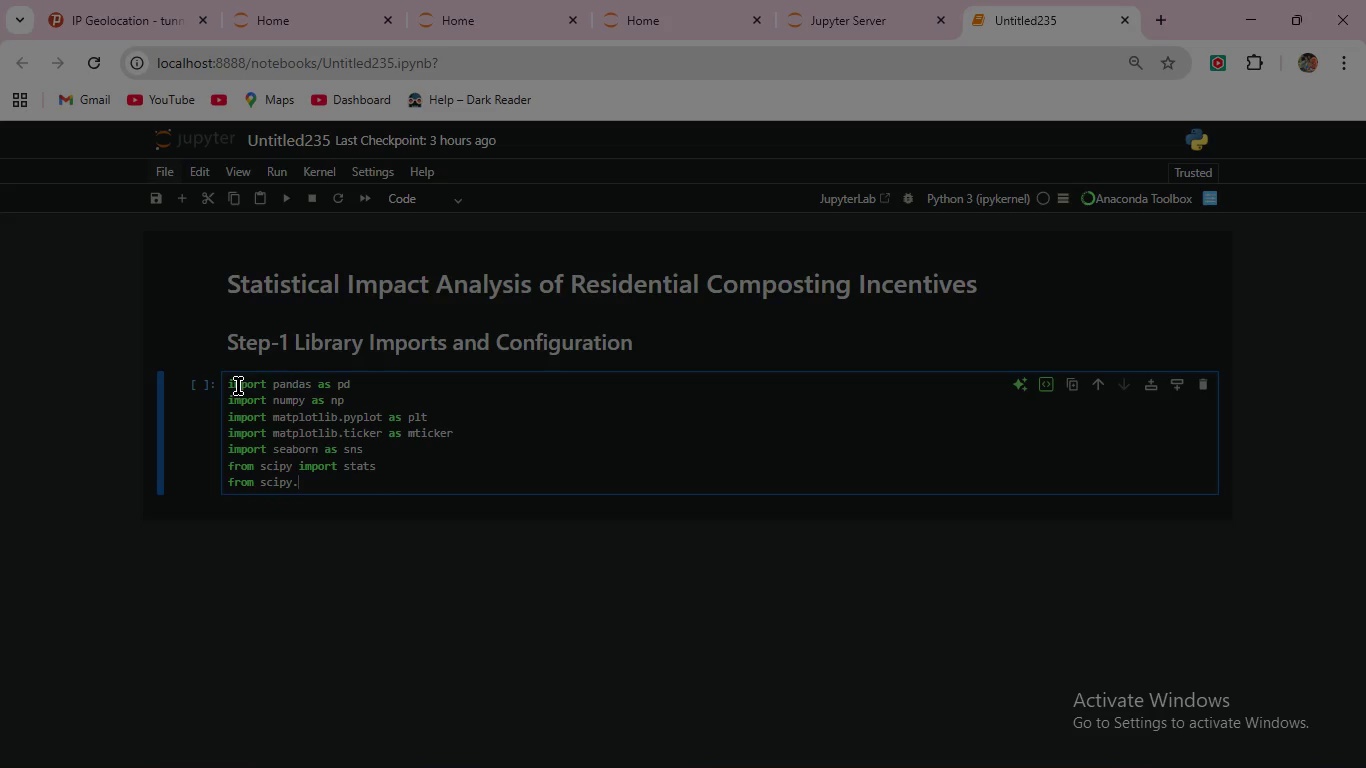 
type(.stats import mannwhitneyu, levene, shapiro)
 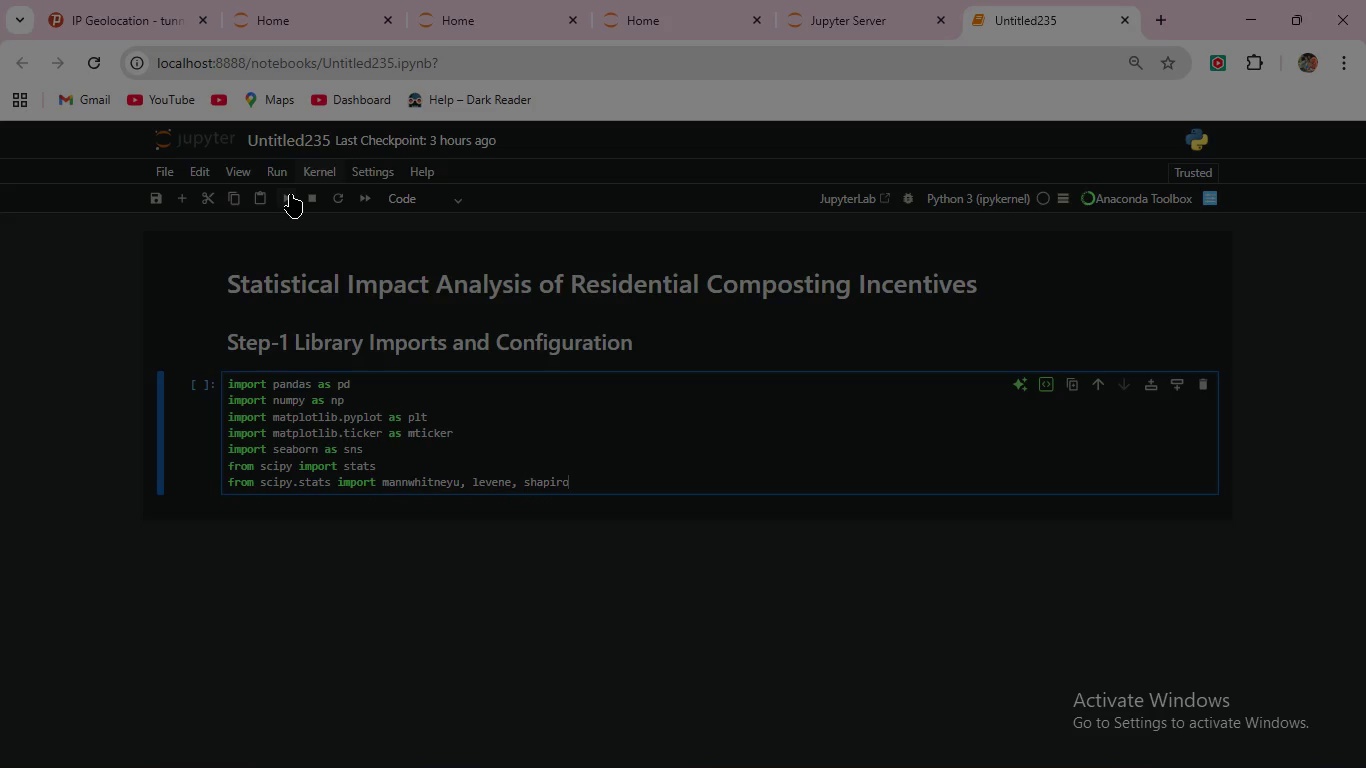 
left_click([290, 194])
 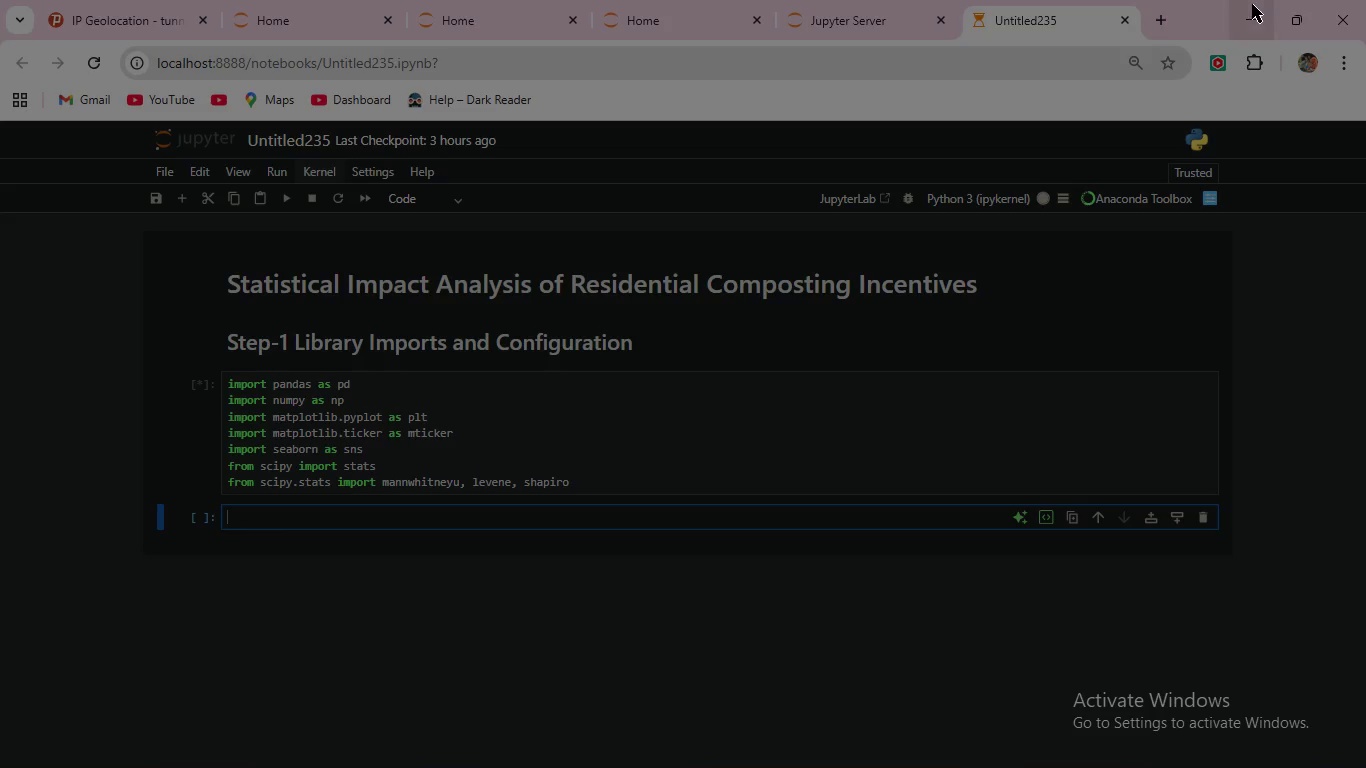 
wait(5.91)
 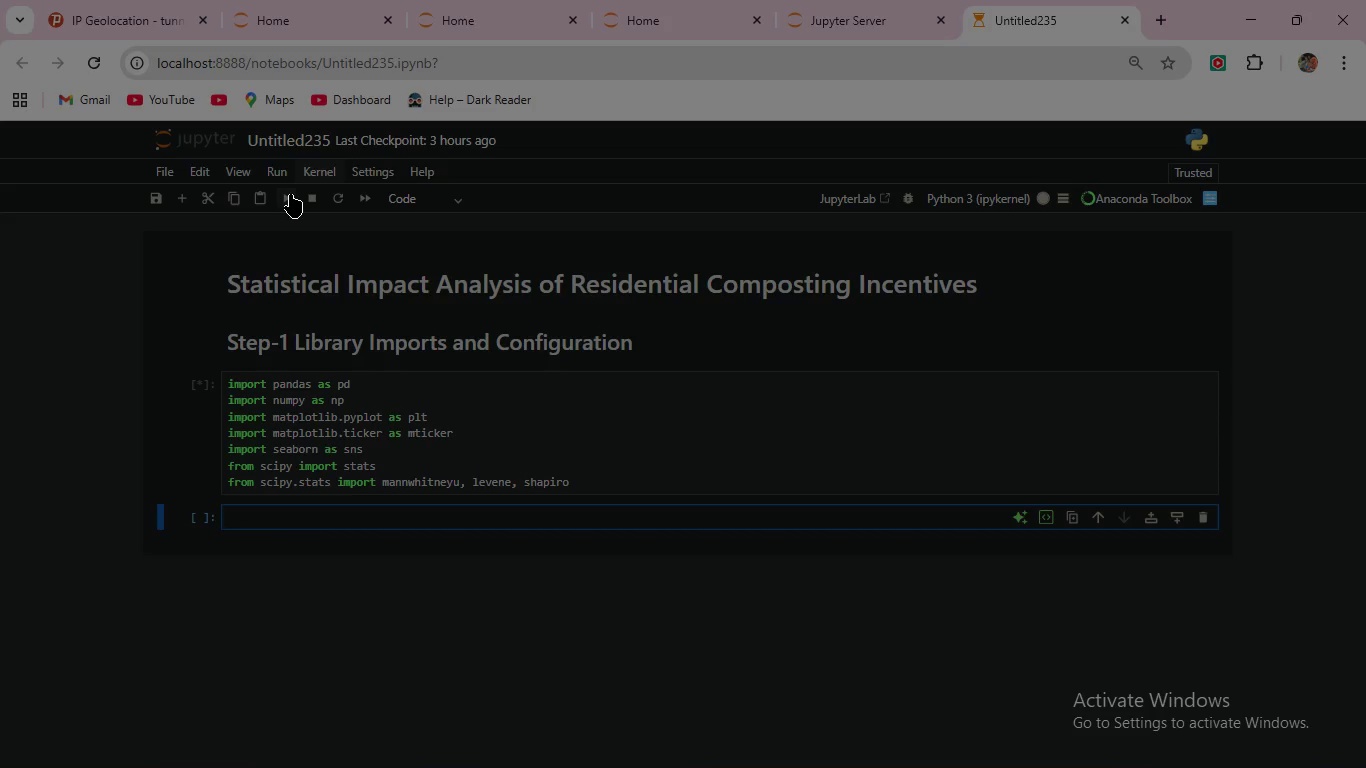 
left_click([1253, 3])